 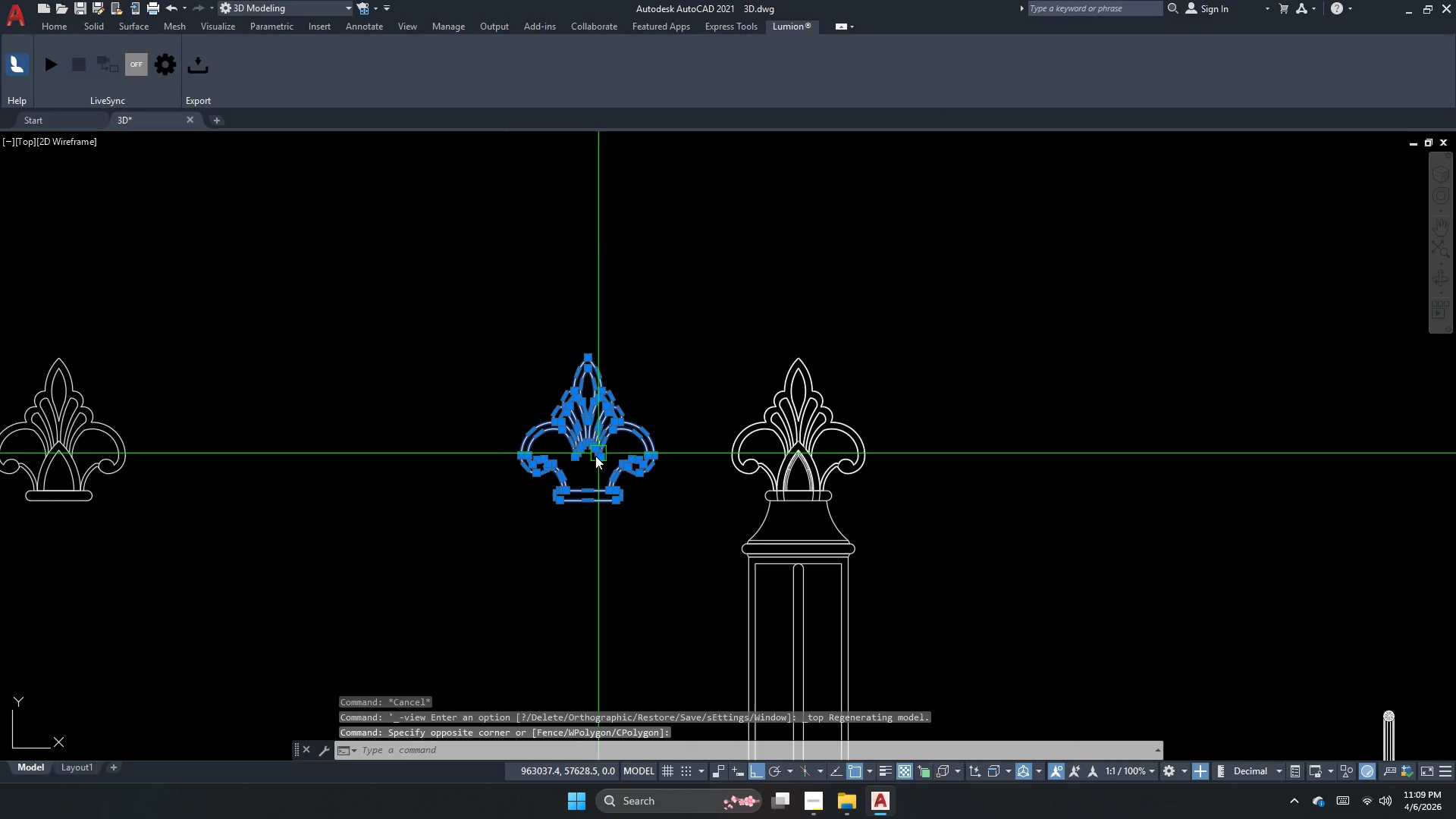 
key(Escape)
 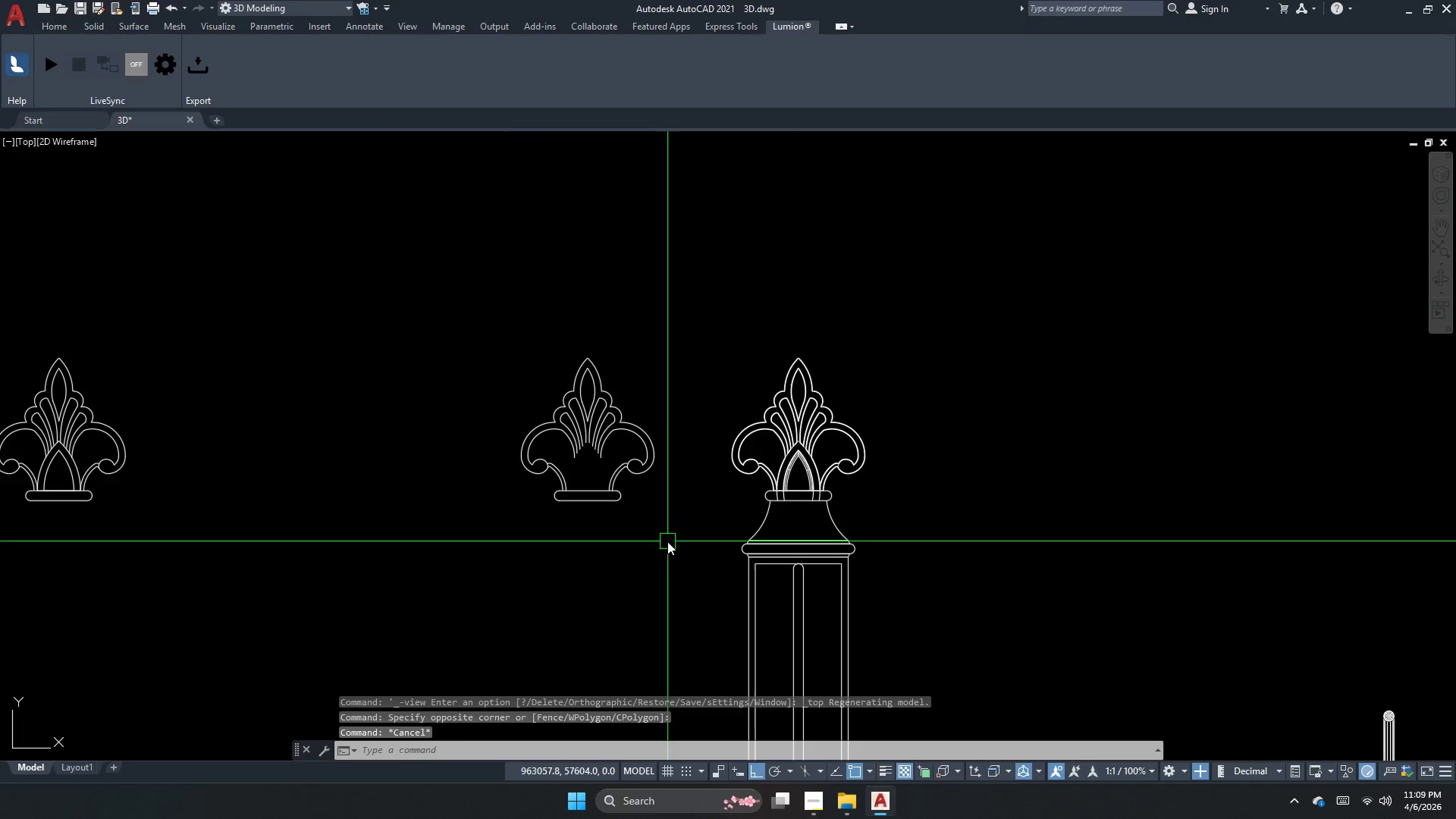 
left_click_drag(start_coordinate=[666, 543], to_coordinate=[643, 516])
 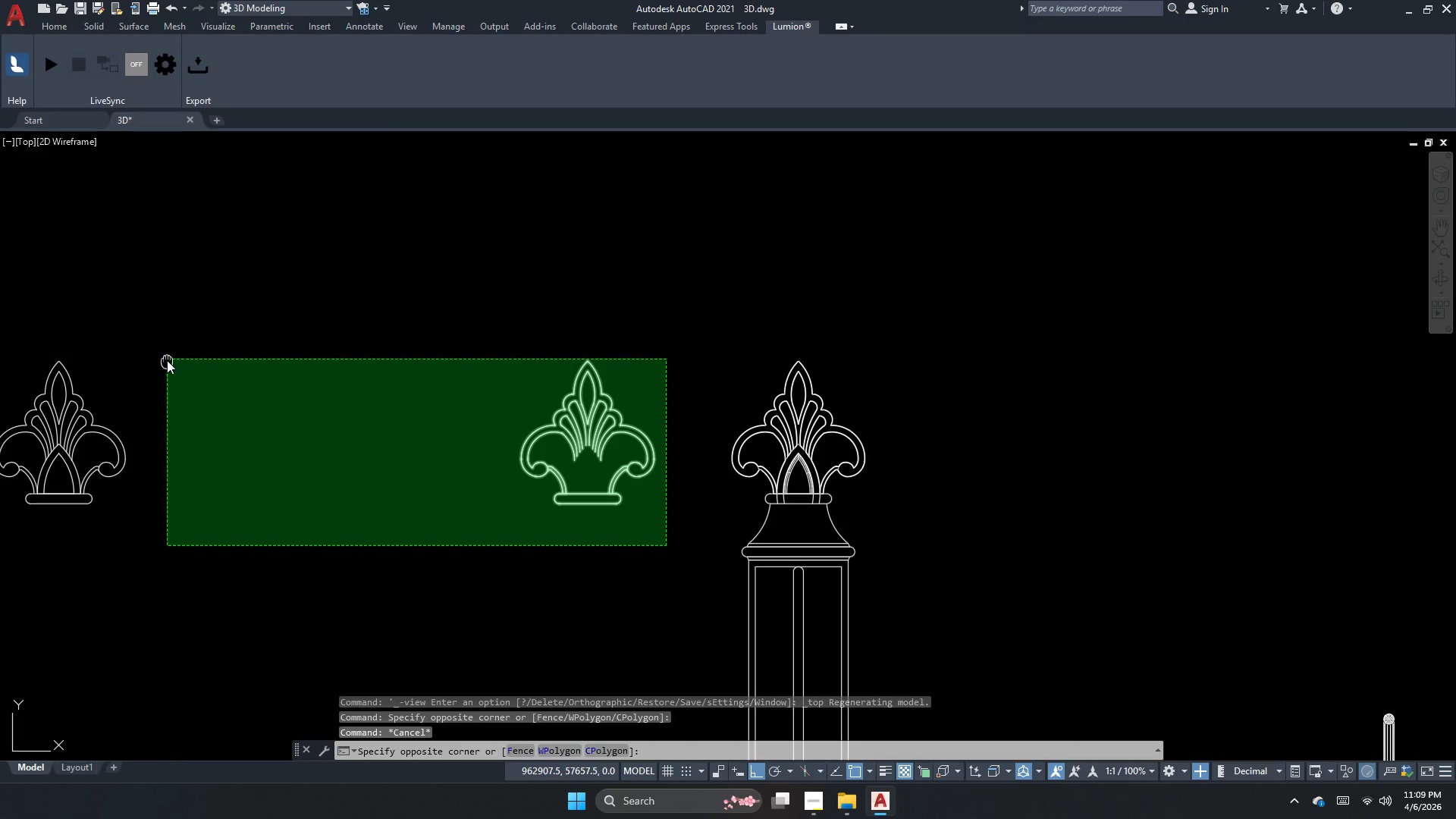 
scroll: coordinate [167, 360], scroll_direction: up, amount: 1.0
 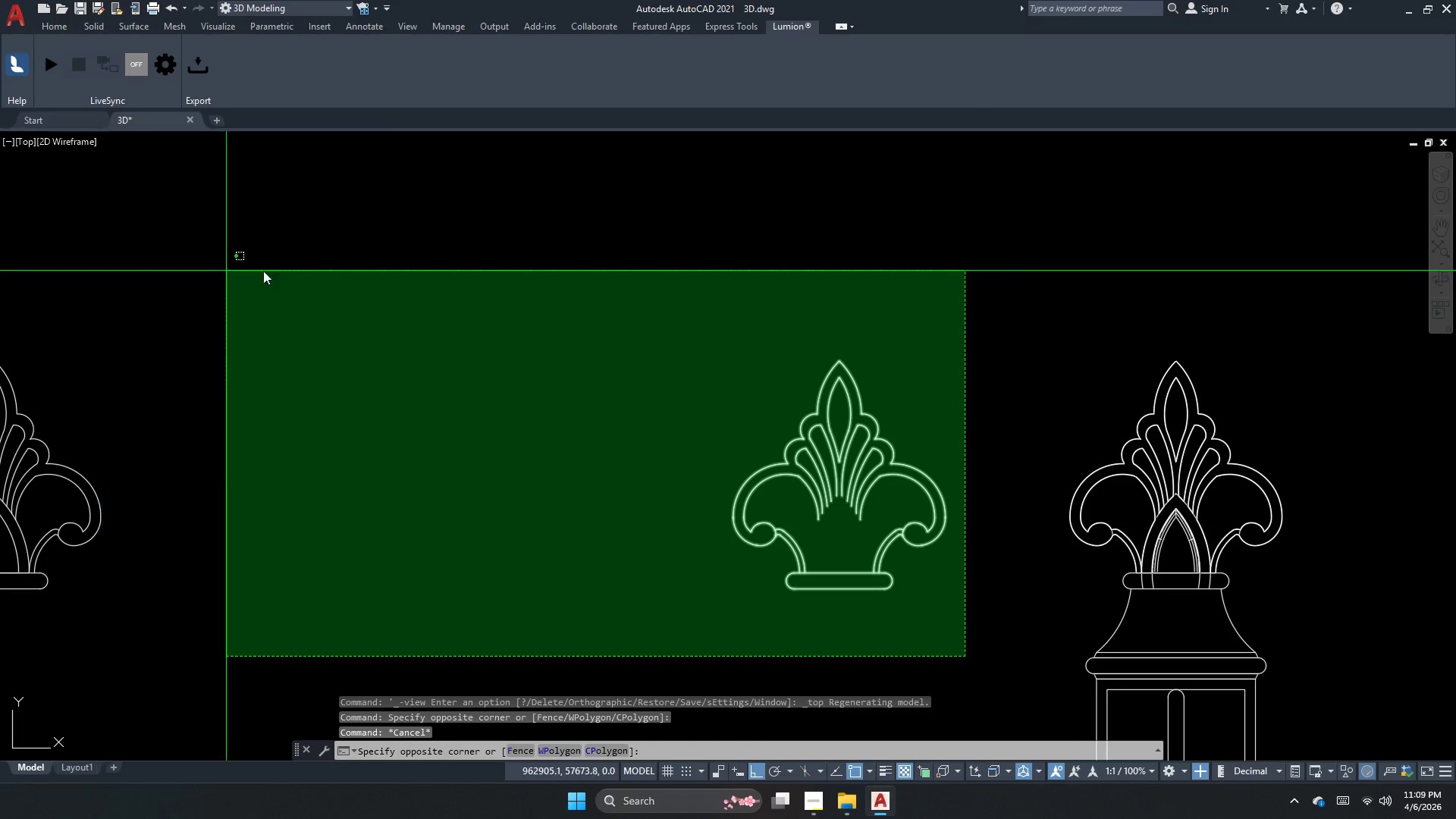 
scroll: coordinate [284, 271], scroll_direction: down, amount: 1.0
 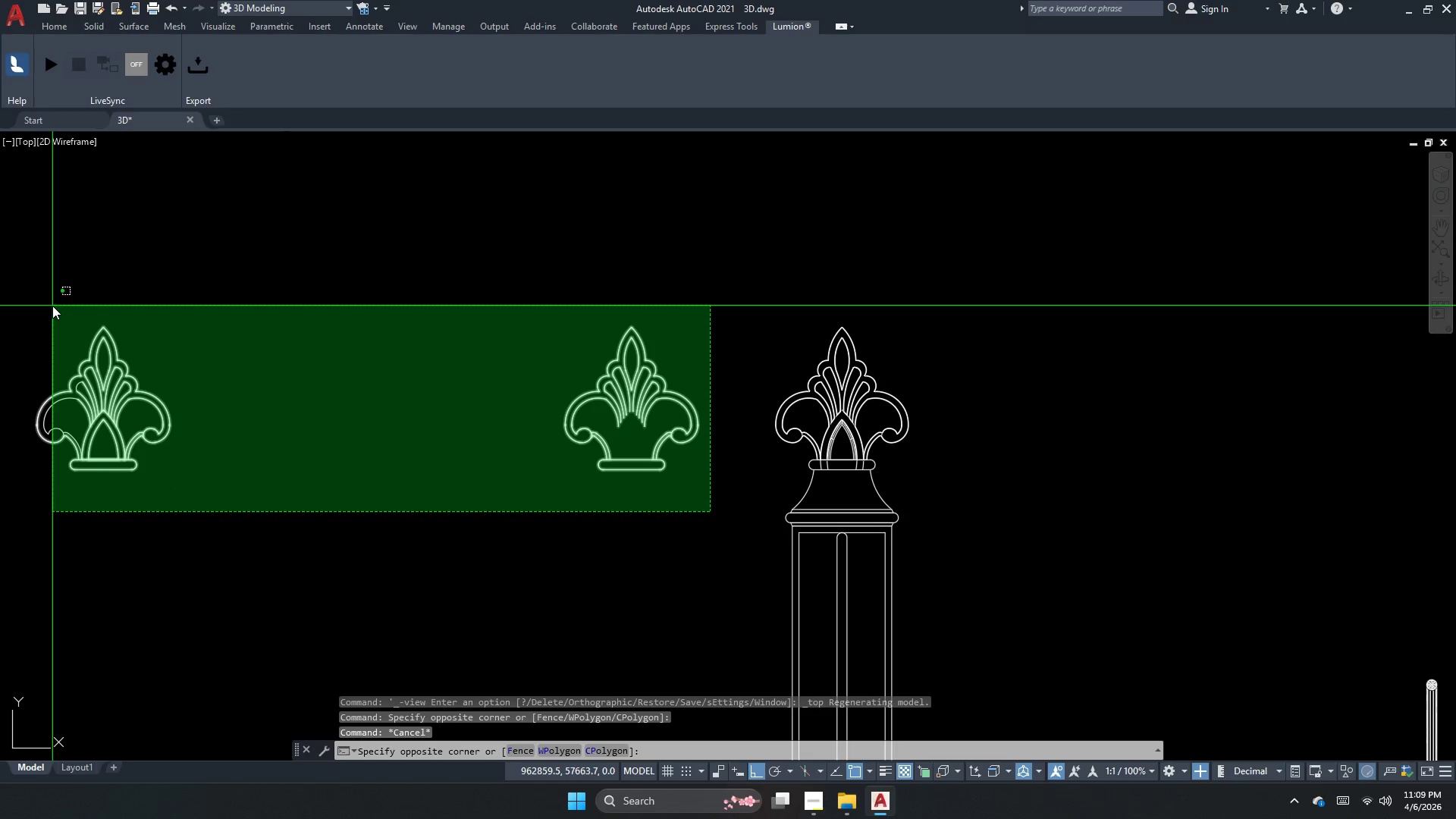 
left_click([52, 306])
 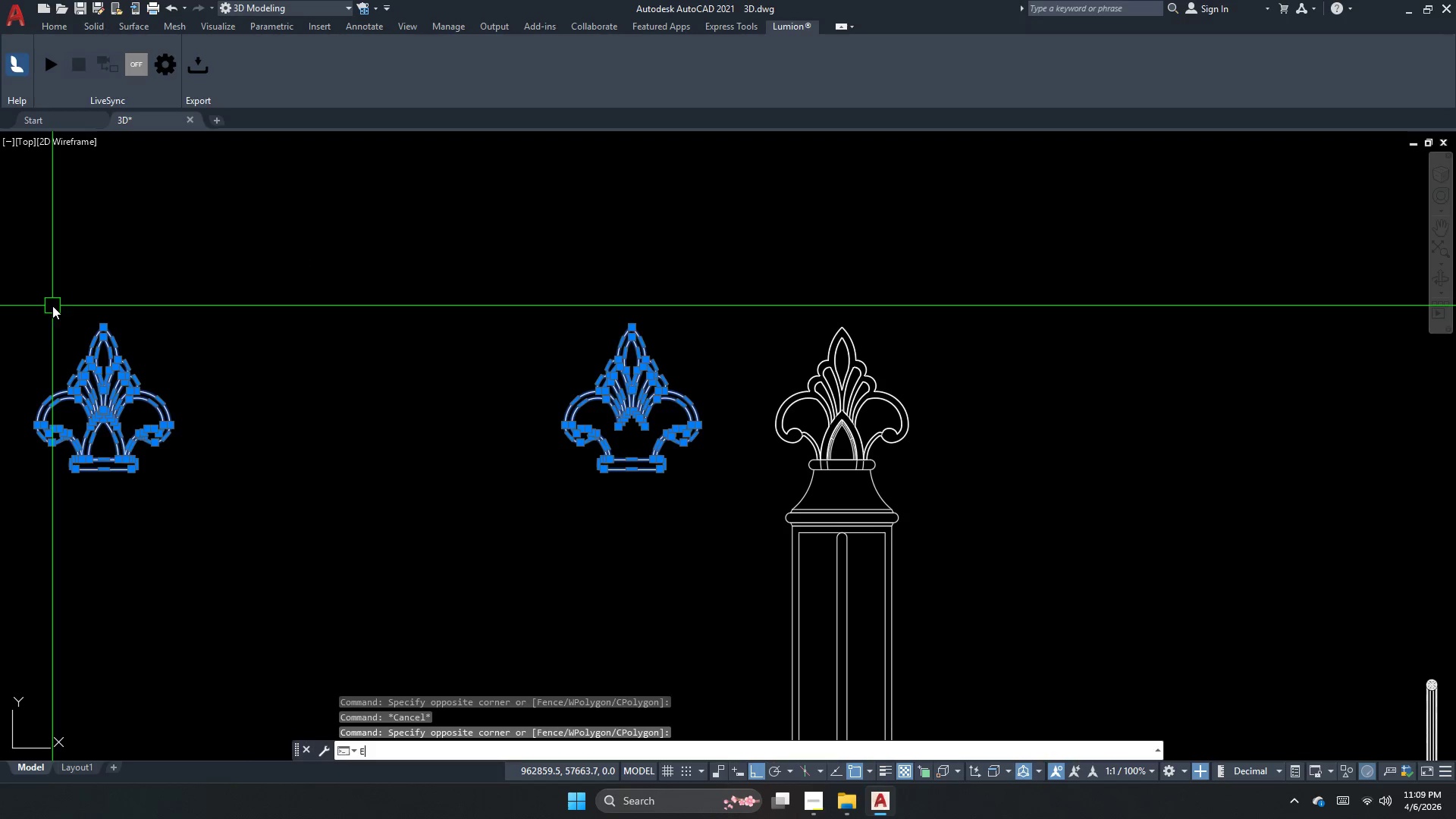 
key(E)
 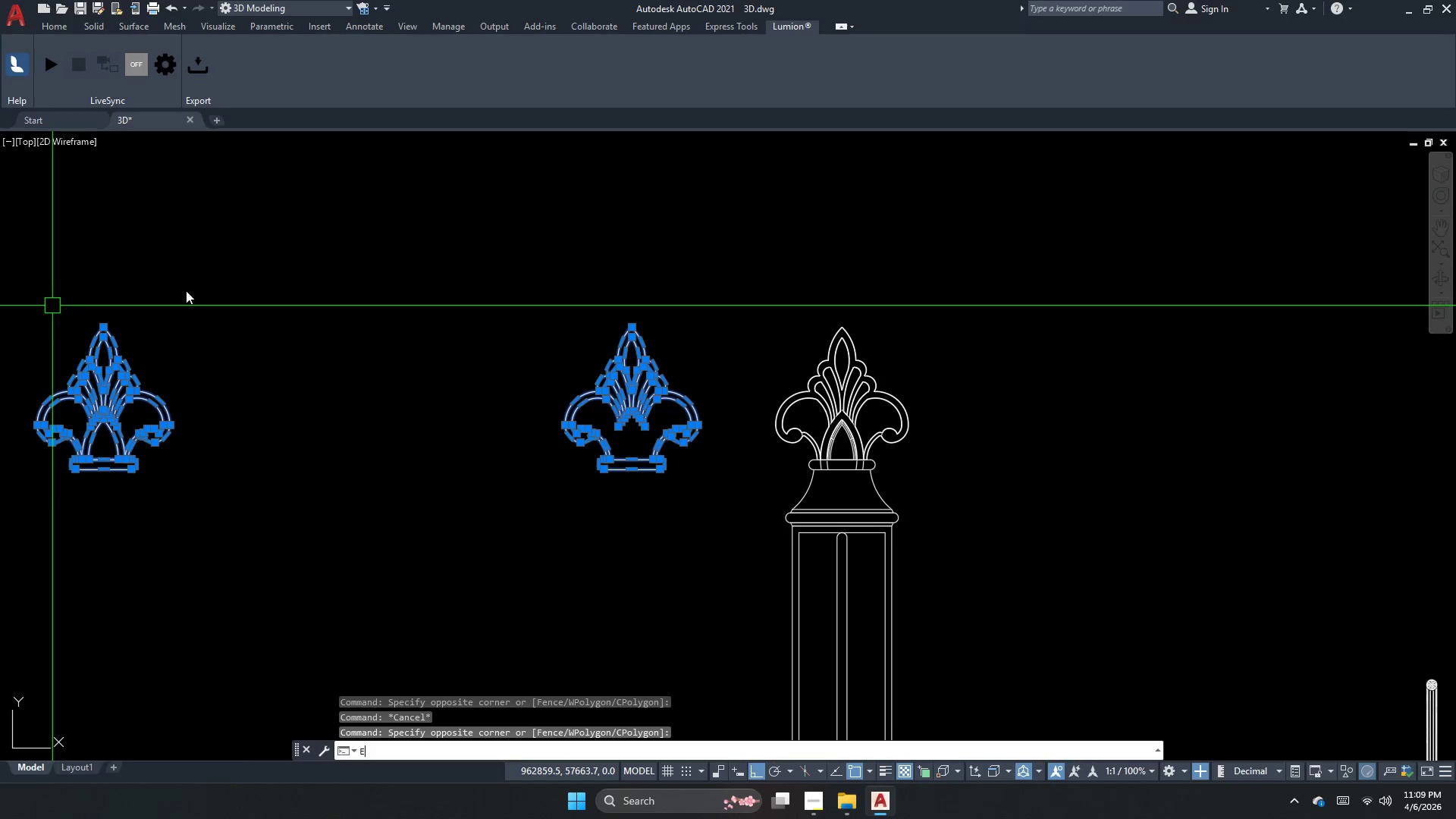 
key(Space)
 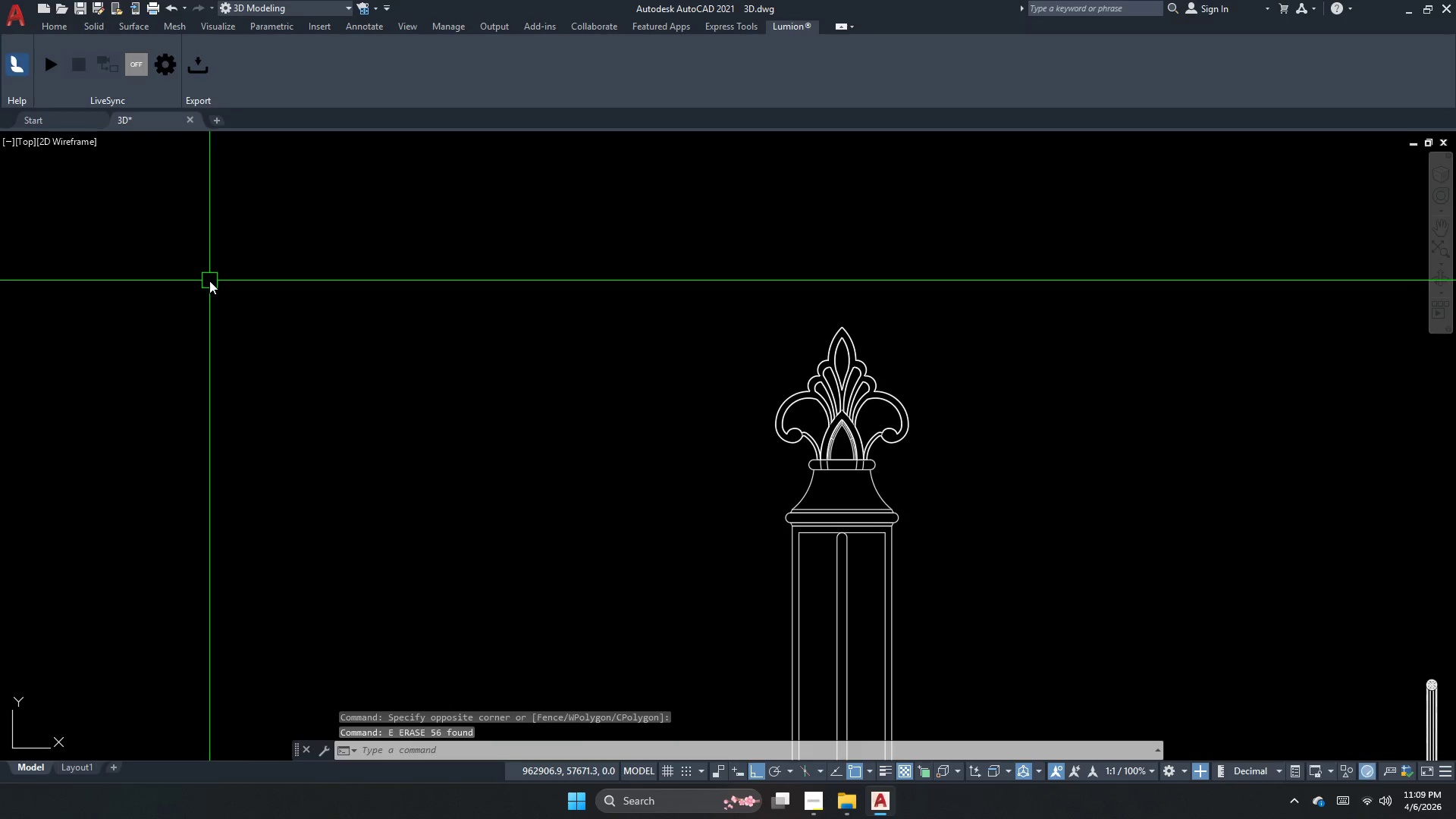 
key(Escape)
 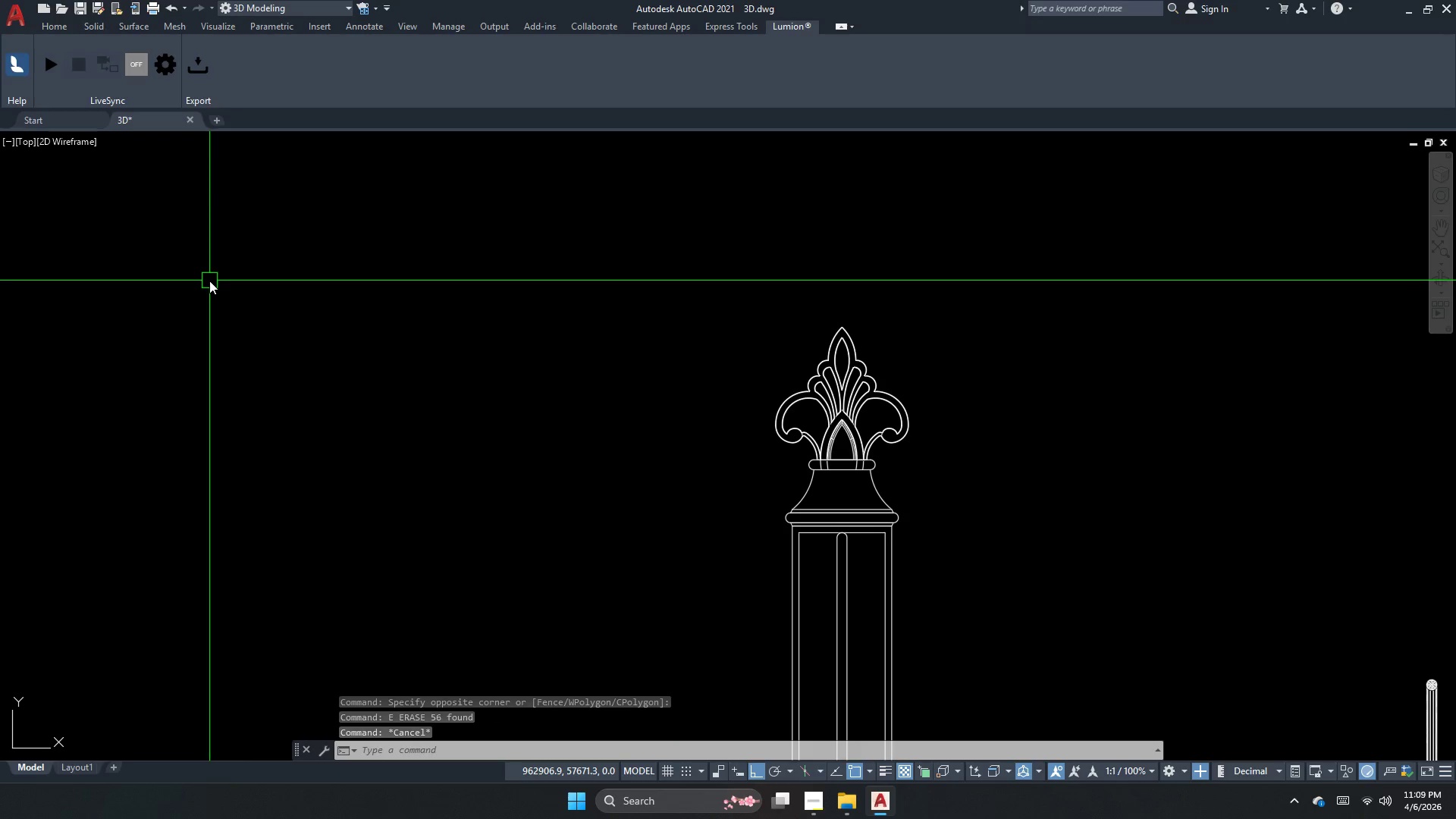 
wait(8.33)
 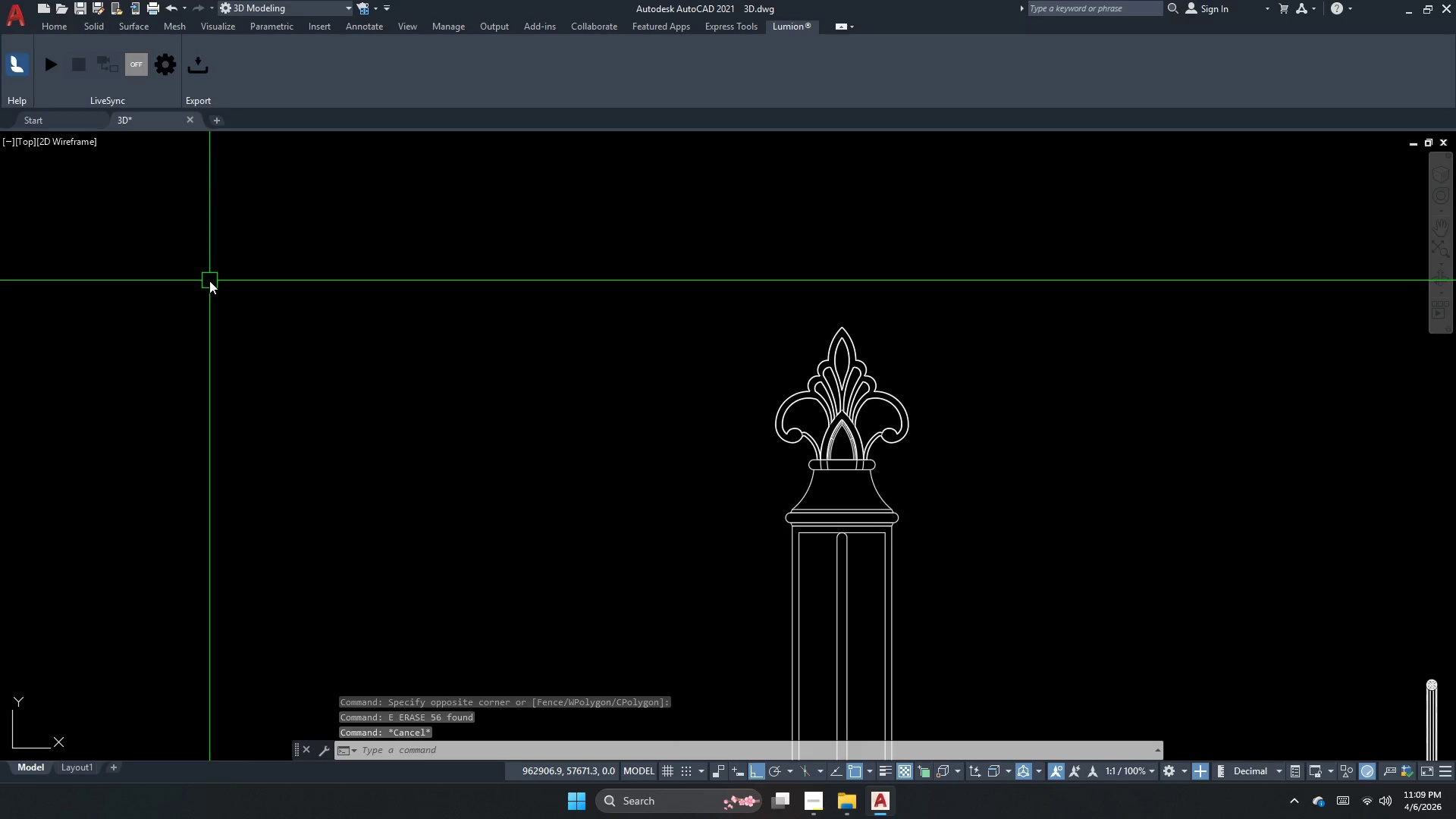 
scroll: coordinate [573, 476], scroll_direction: none, amount: 0.0
 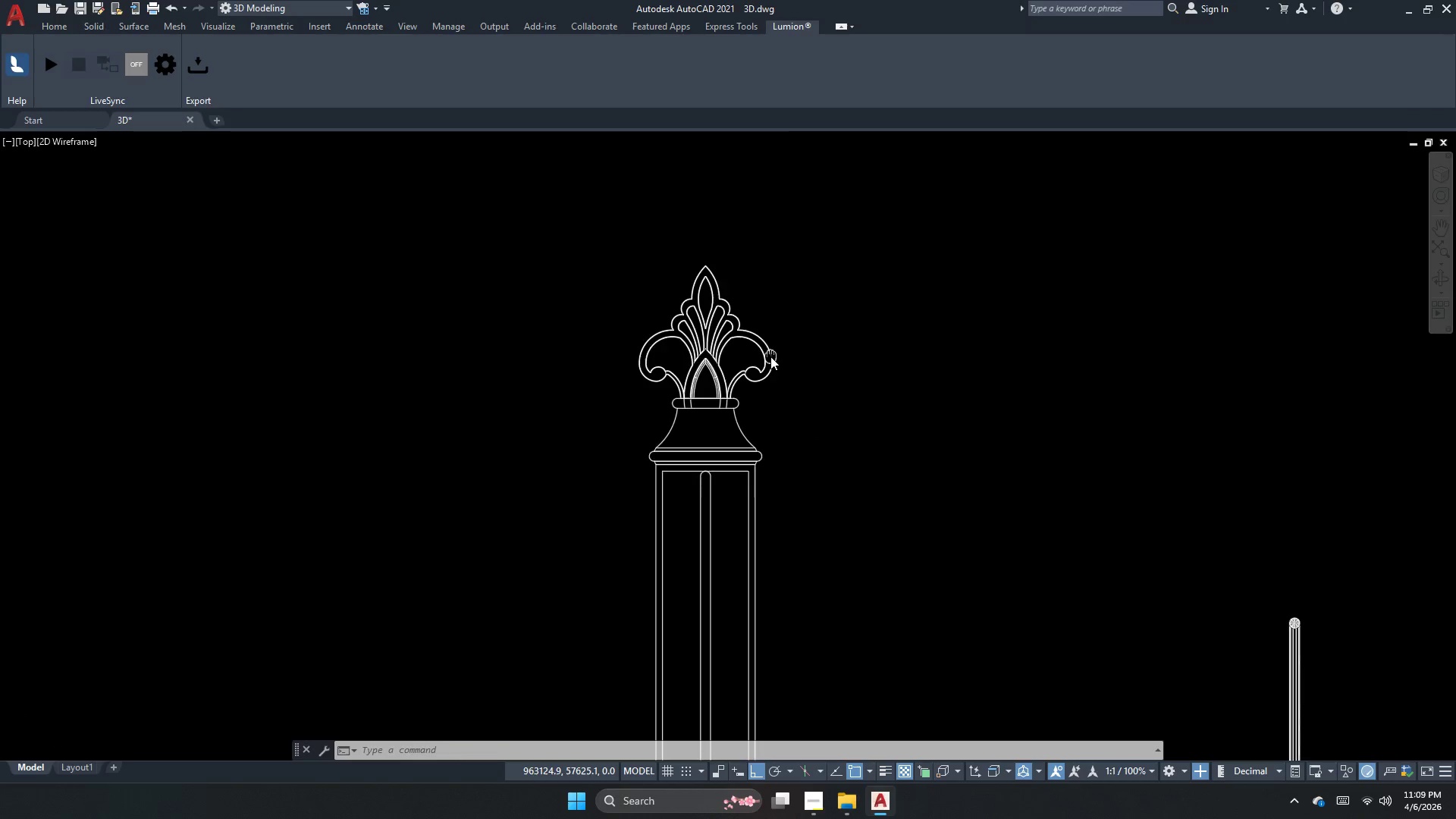 
scroll: coordinate [570, 318], scroll_direction: down, amount: 1.0
 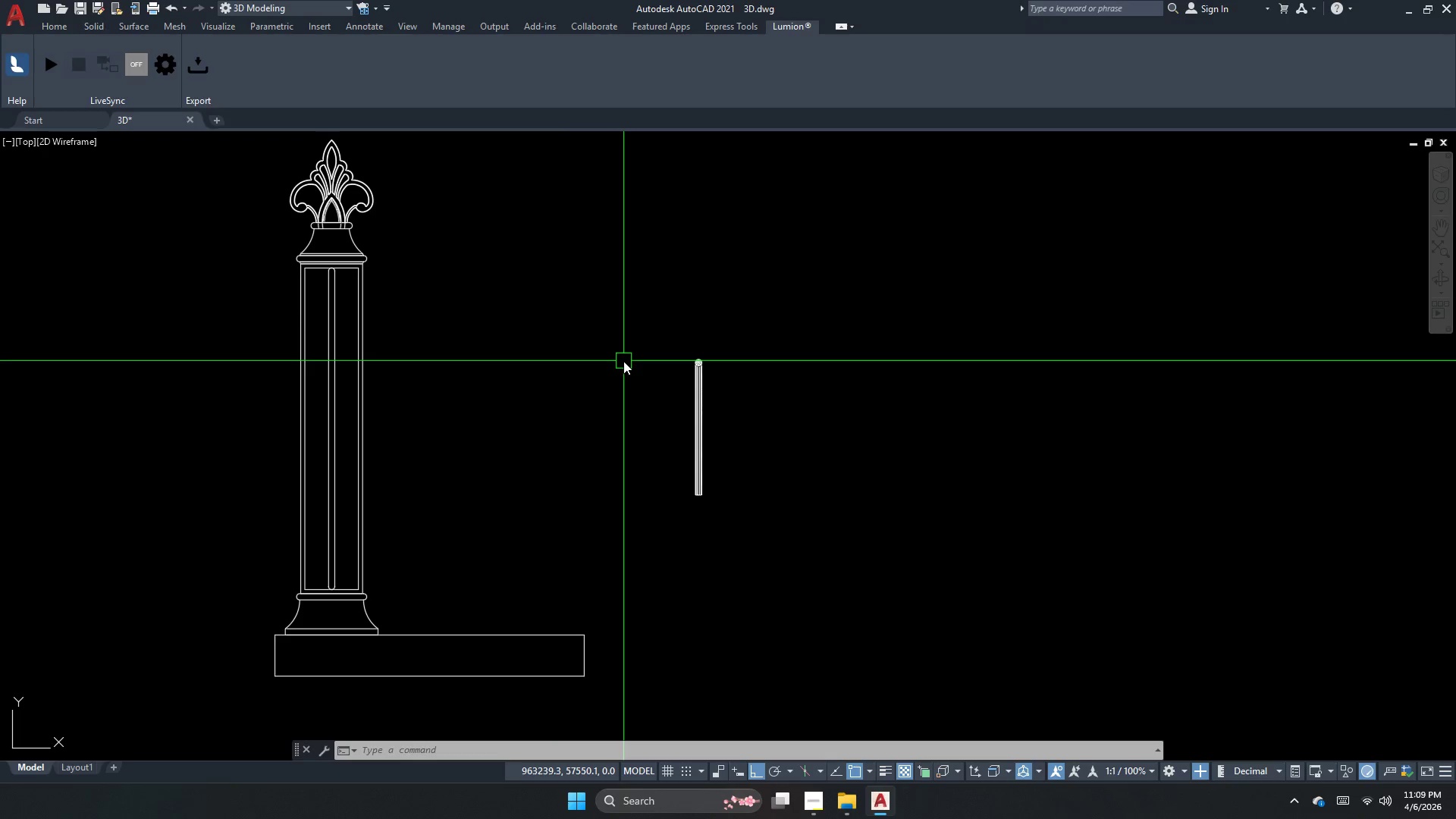 
left_click_drag(start_coordinate=[925, 399], to_coordinate=[838, 425])
 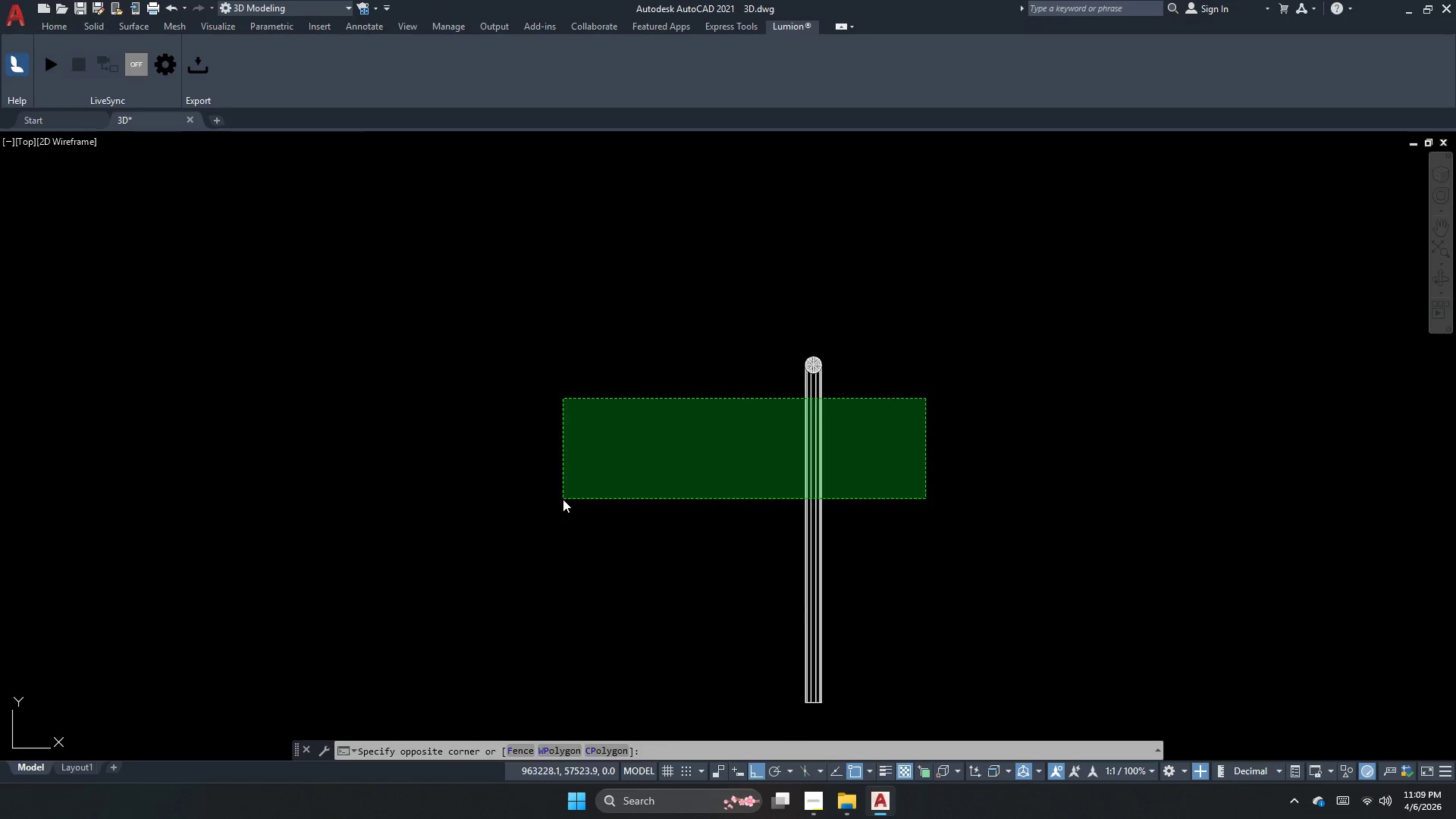 
scroll: coordinate [623, 361], scroll_direction: up, amount: 2.0
 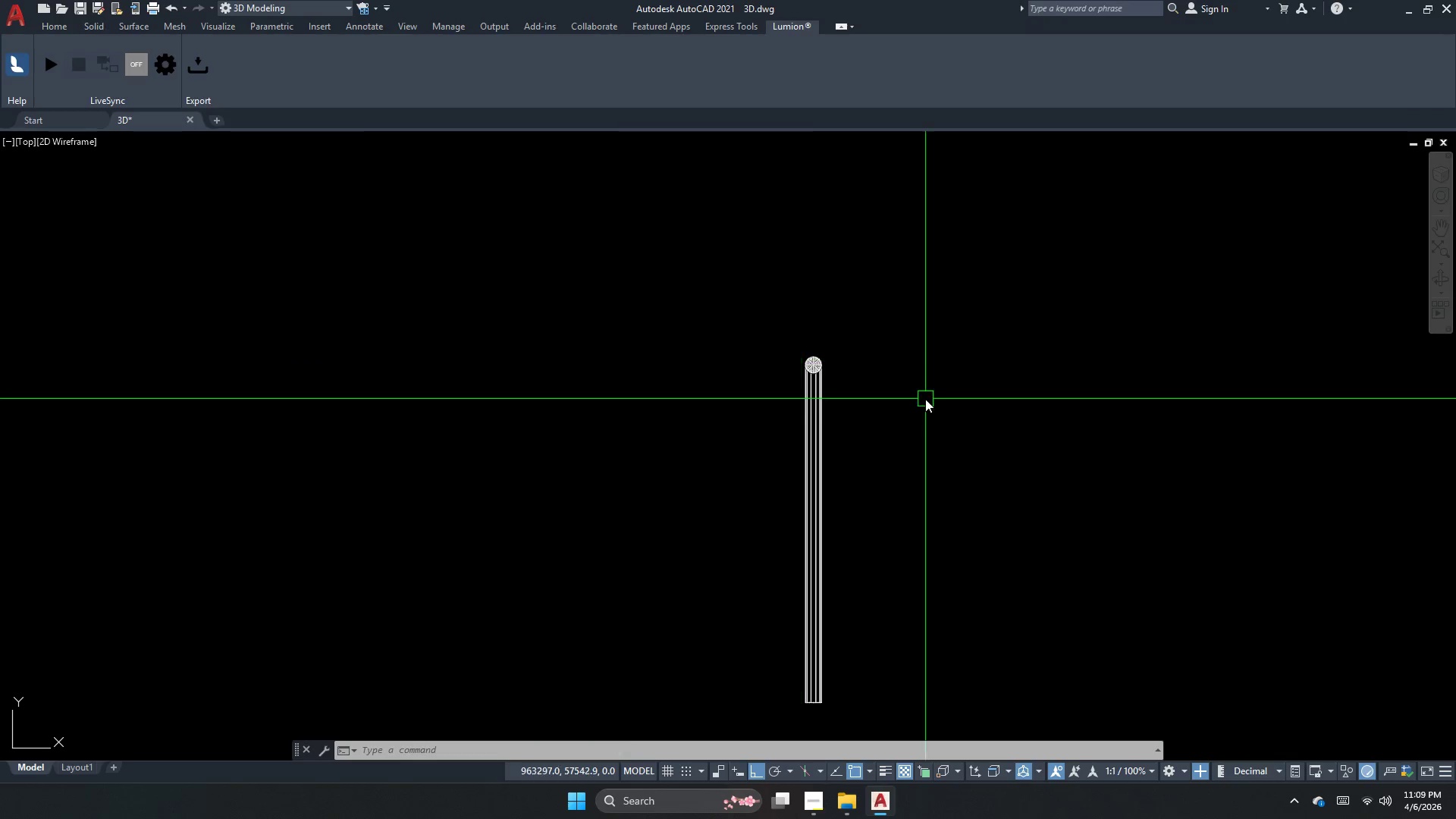 
double_click([563, 499])
 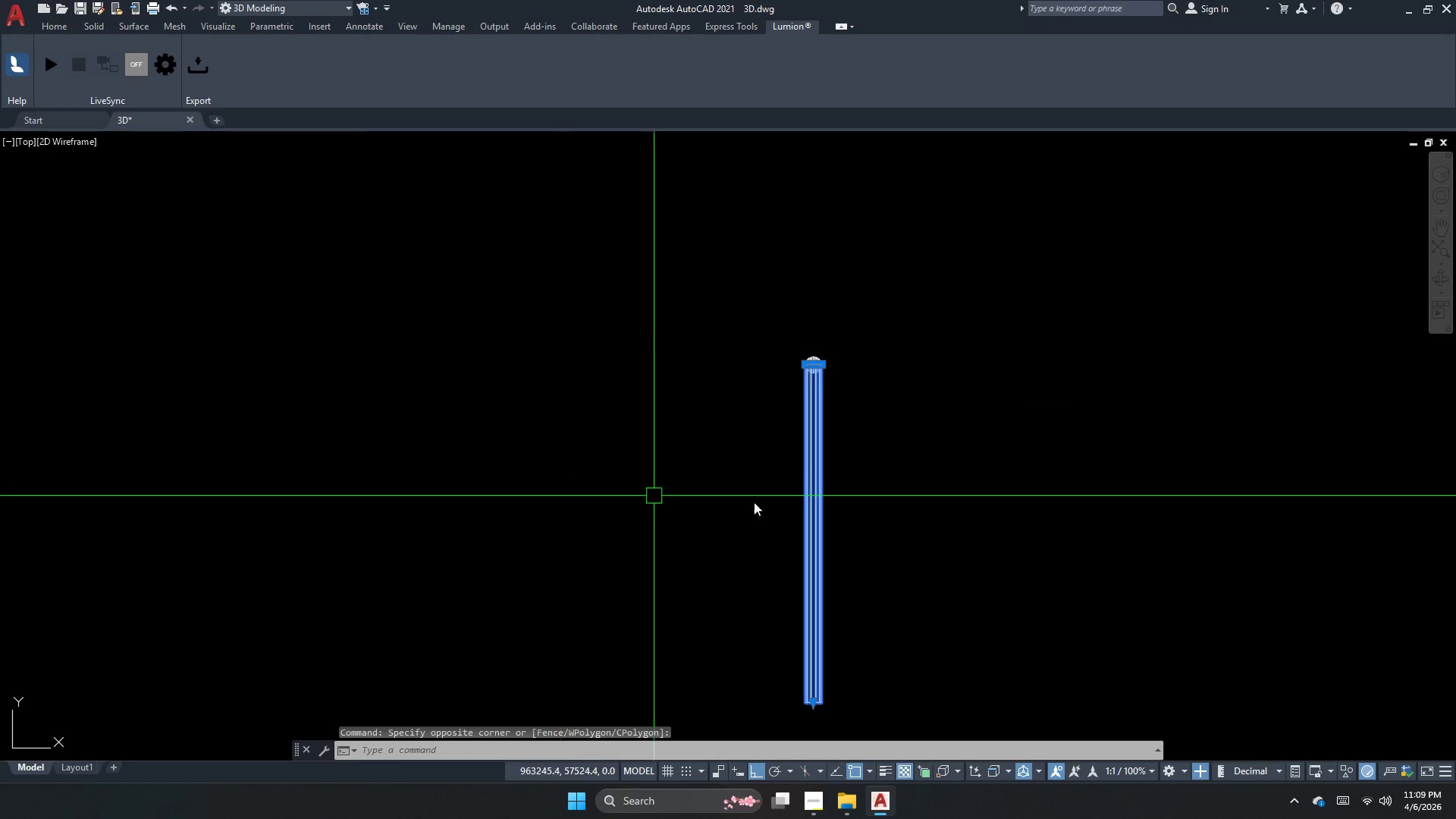 
left_click_drag(start_coordinate=[1025, 384], to_coordinate=[971, 411])
 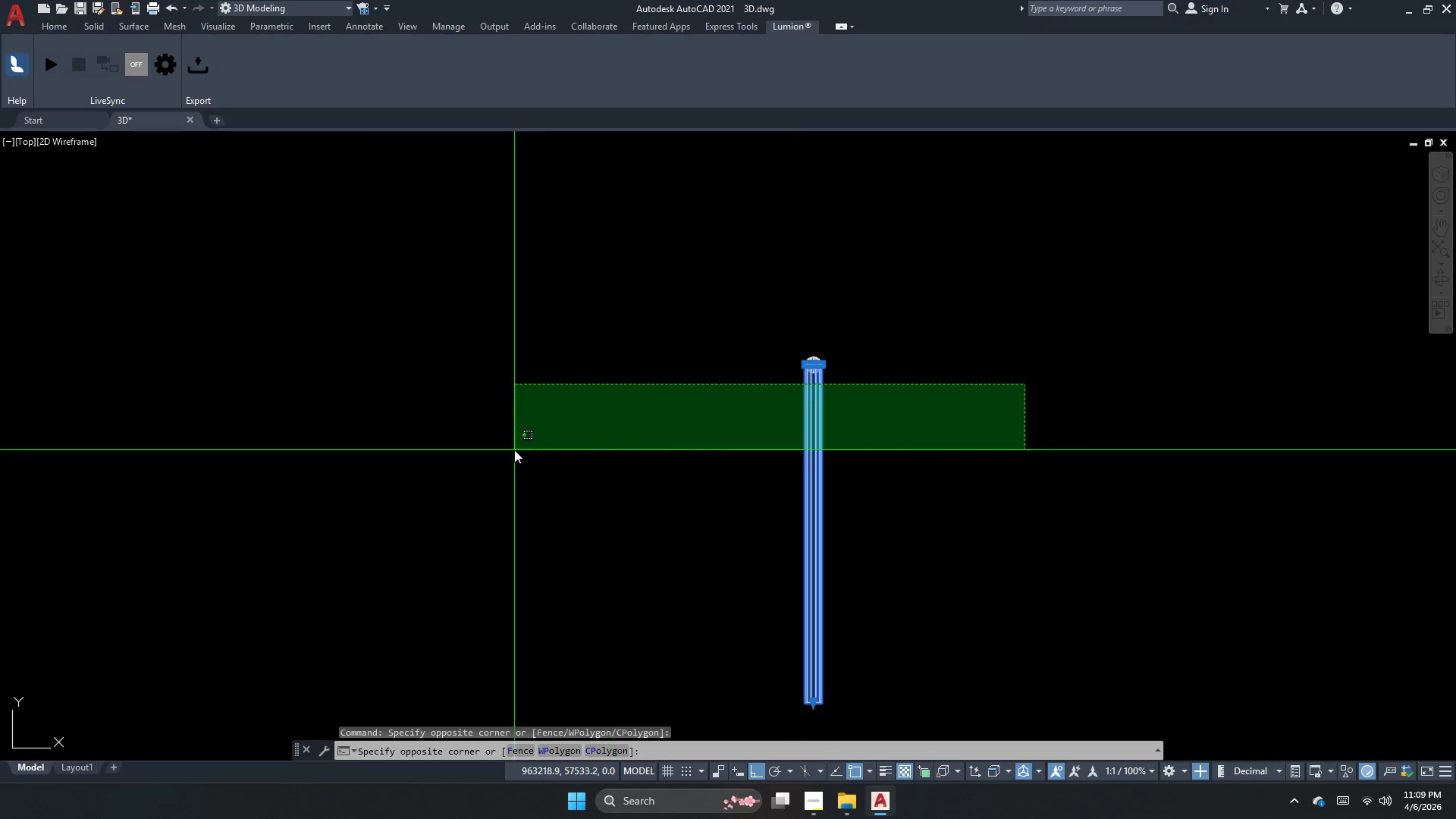 
left_click_drag(start_coordinate=[514, 450], to_coordinate=[521, 455])
 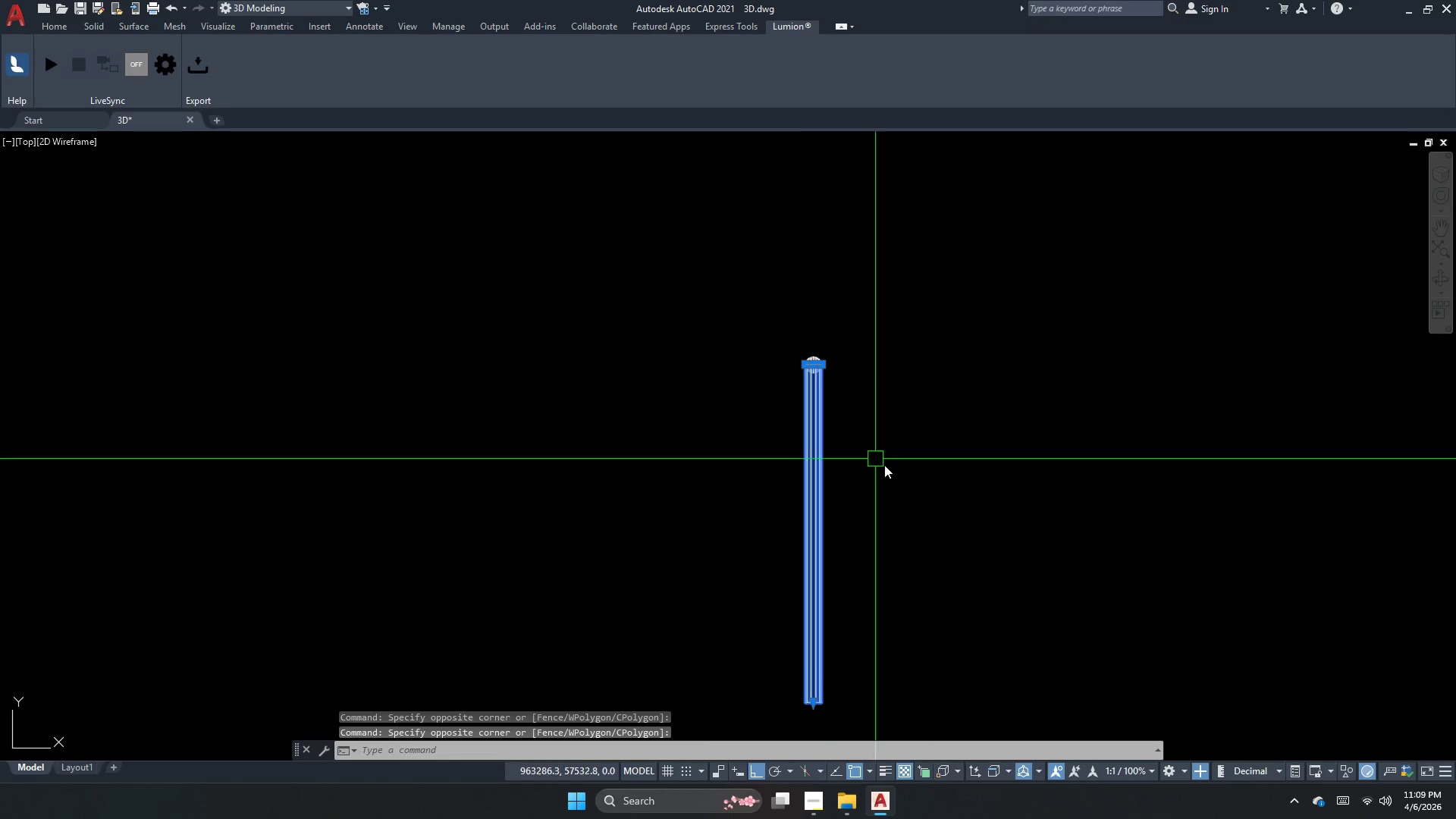 
left_click_drag(start_coordinate=[888, 467], to_coordinate=[816, 392])
 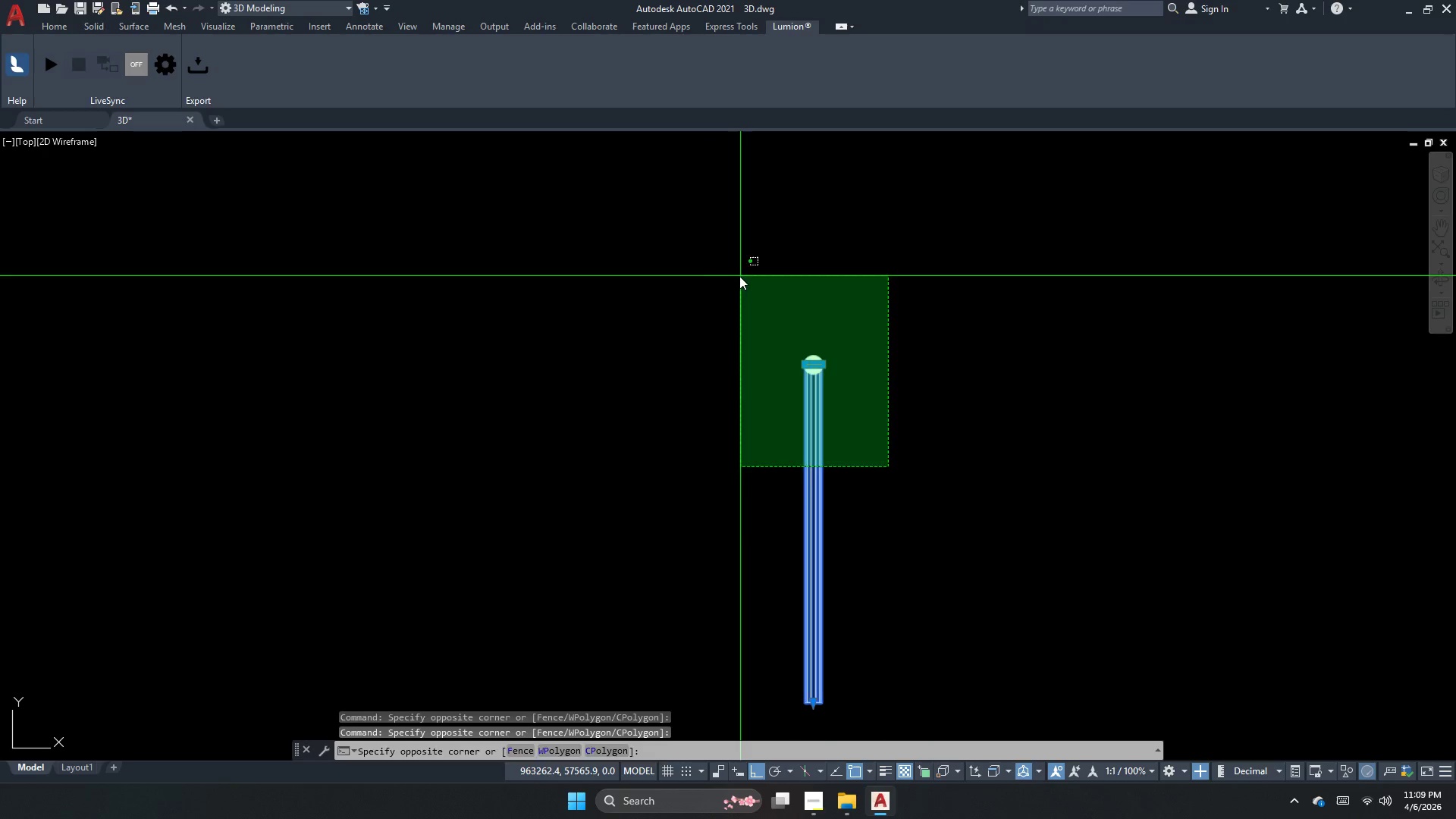 
triple_click([739, 275])
 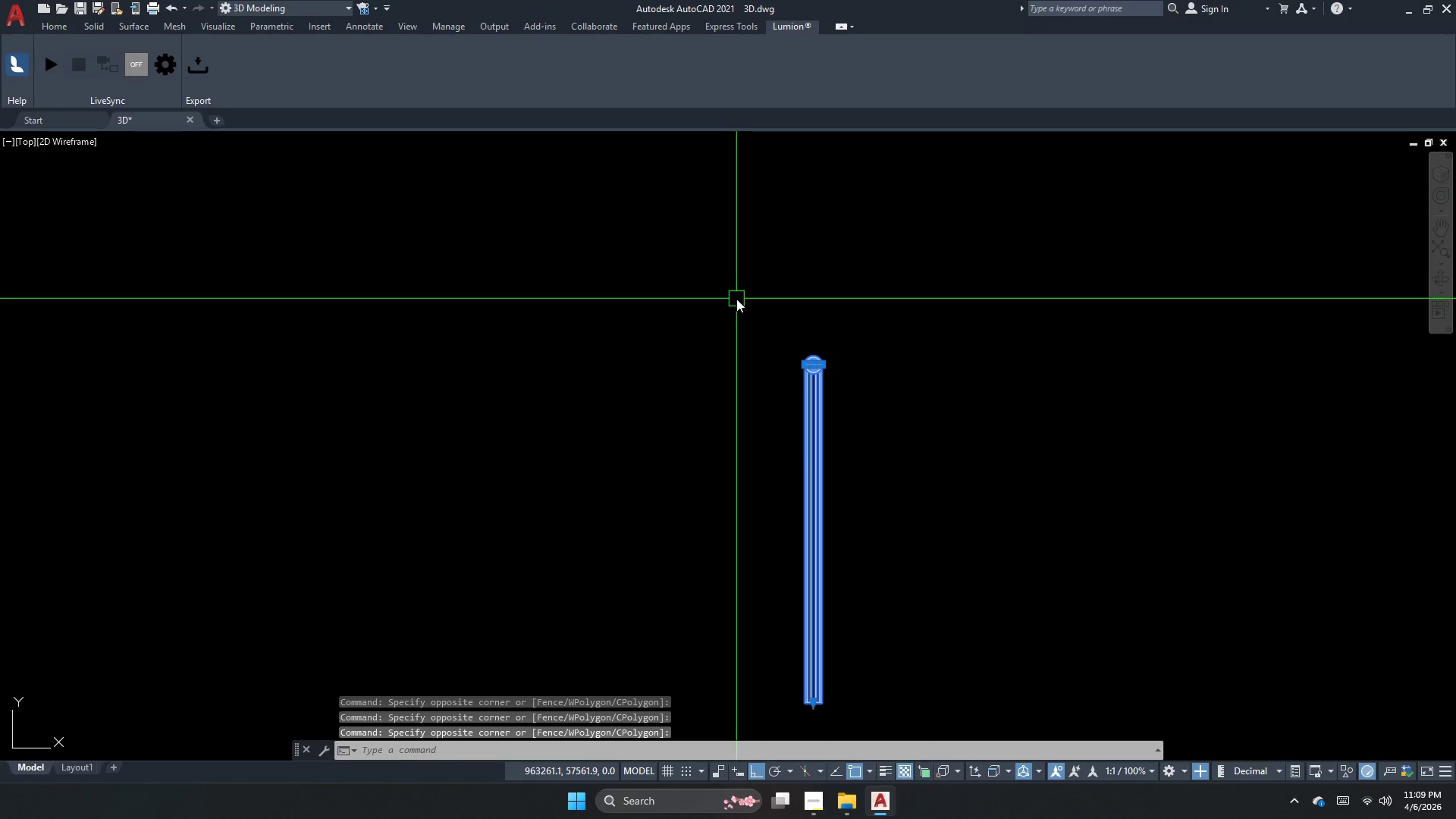 
key(Delete)
 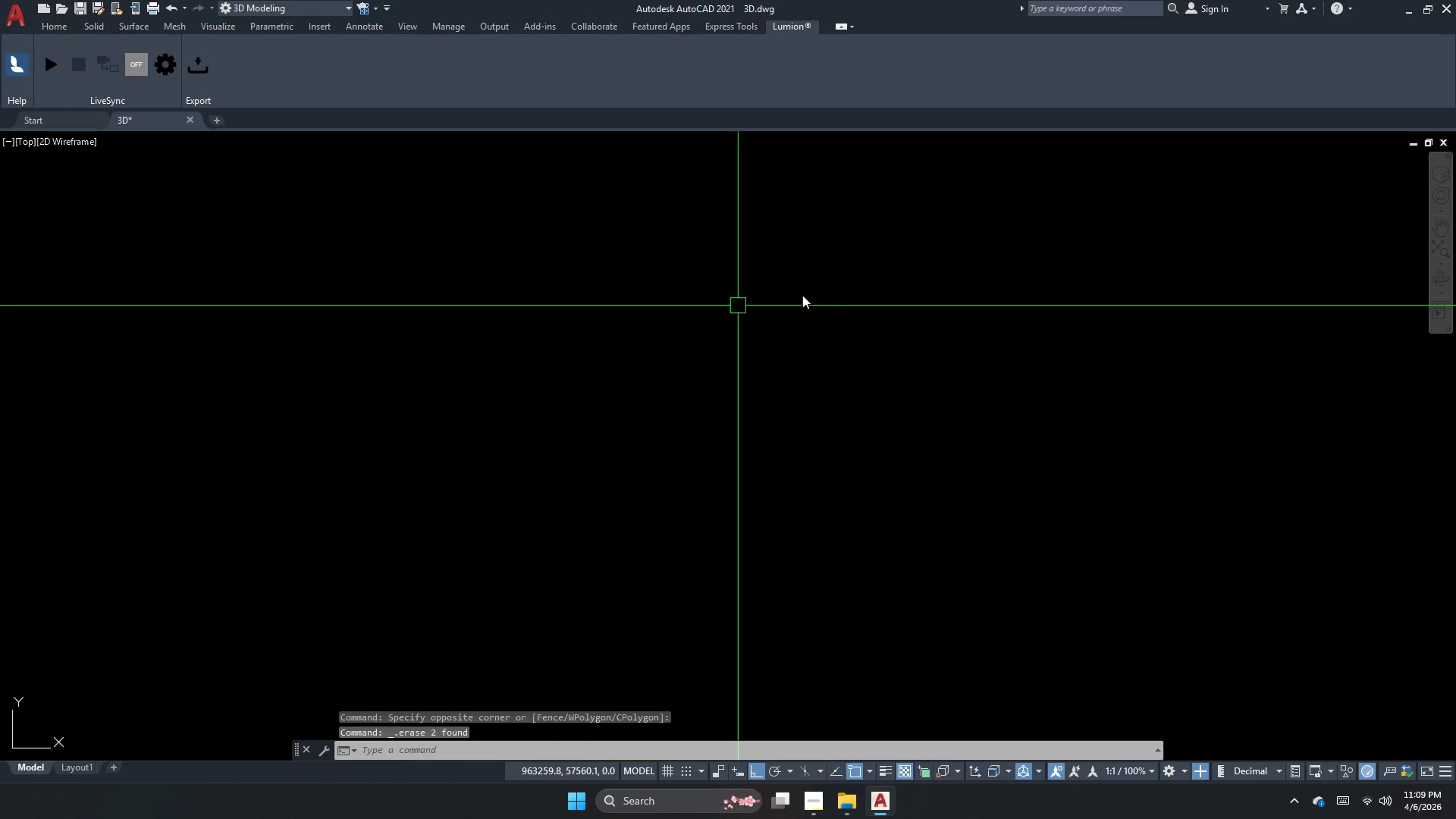 
scroll: coordinate [733, 383], scroll_direction: down, amount: 11.0
 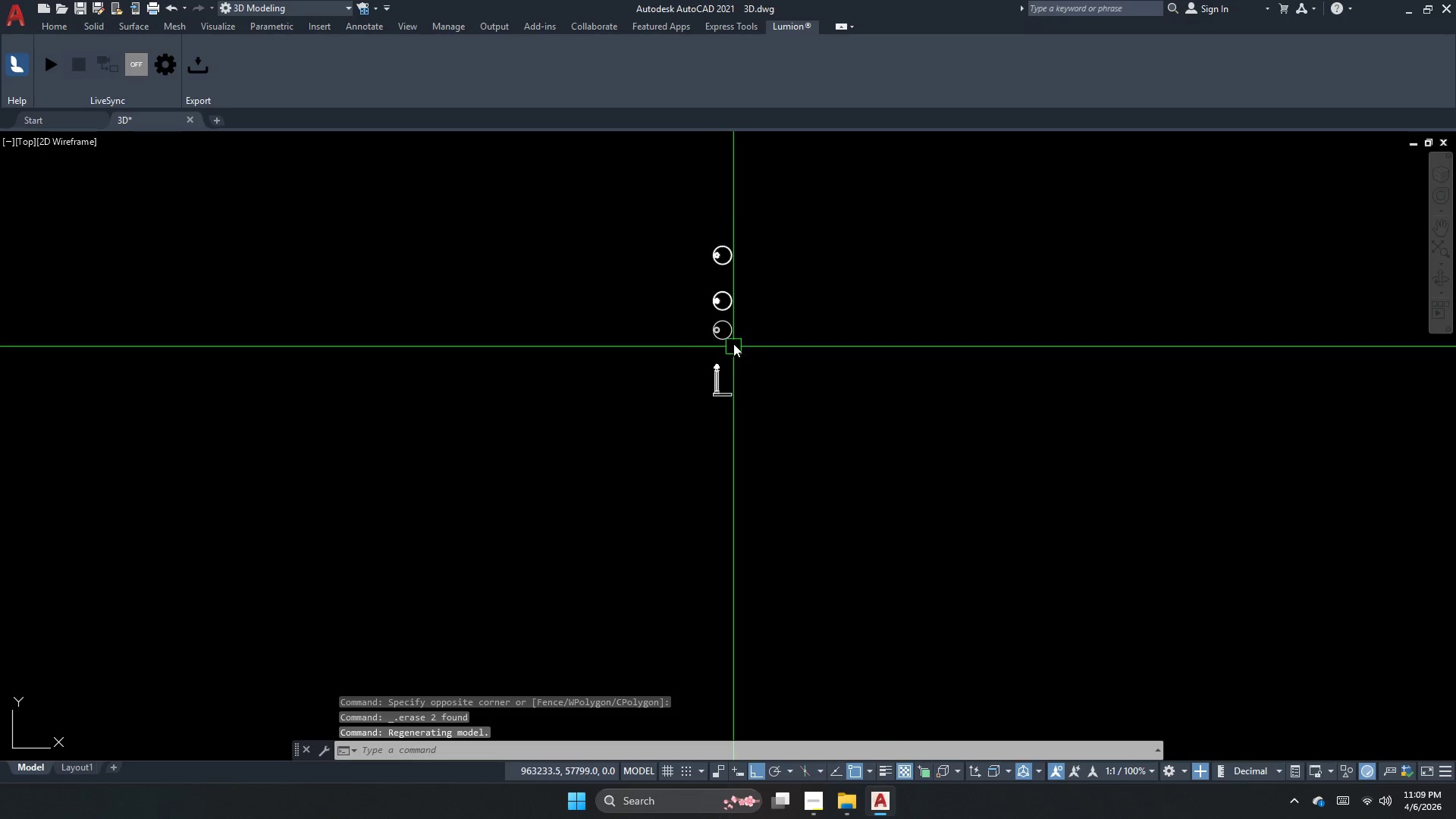 
scroll: coordinate [627, 539], scroll_direction: up, amount: 6.0
 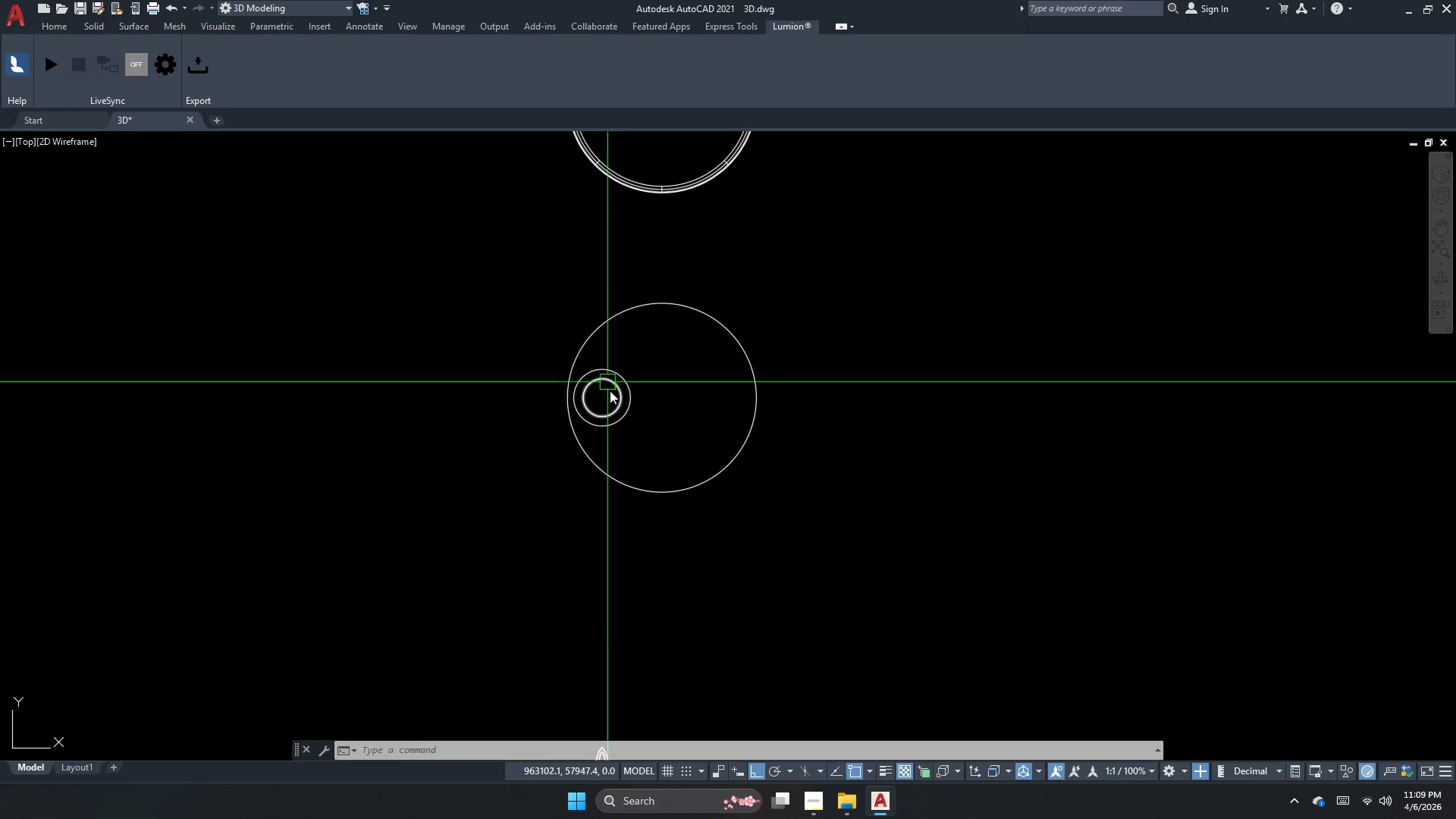 
key(Escape)
key(Escape)
type(di)
key(Escape)
key(Escape)
key(Escape)
type(dli )
 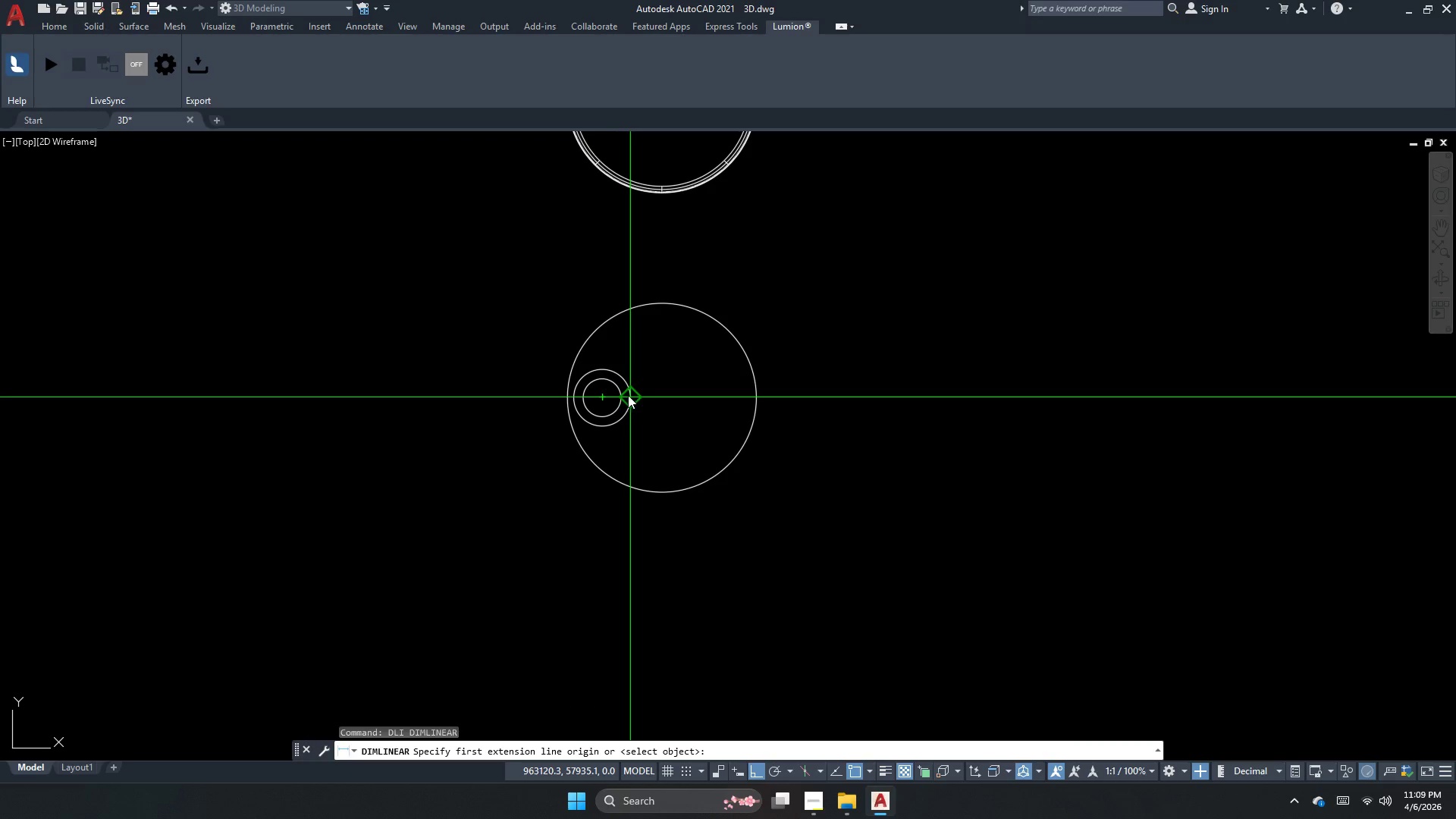 
left_click([628, 395])
 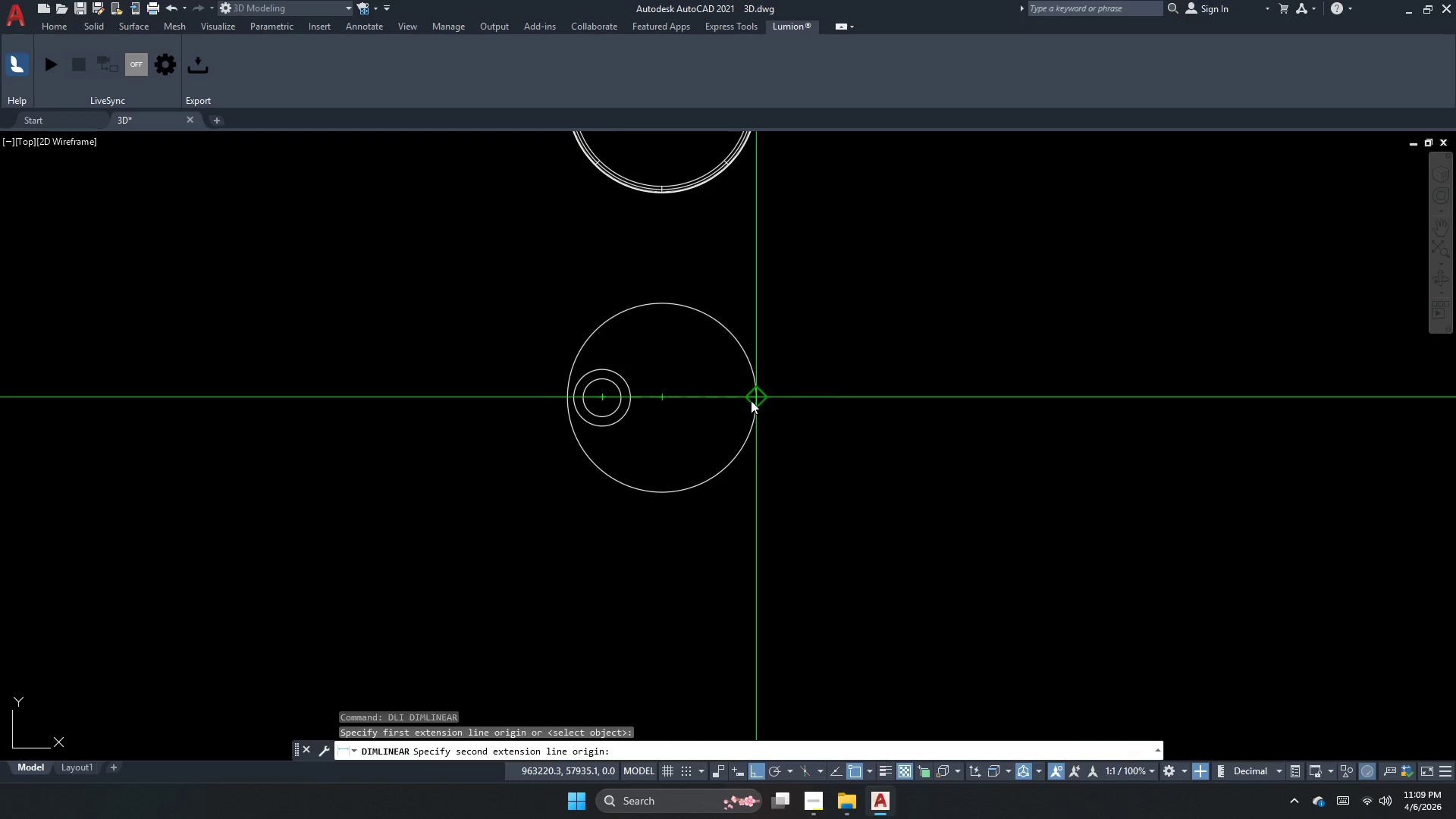 
key(Escape)
 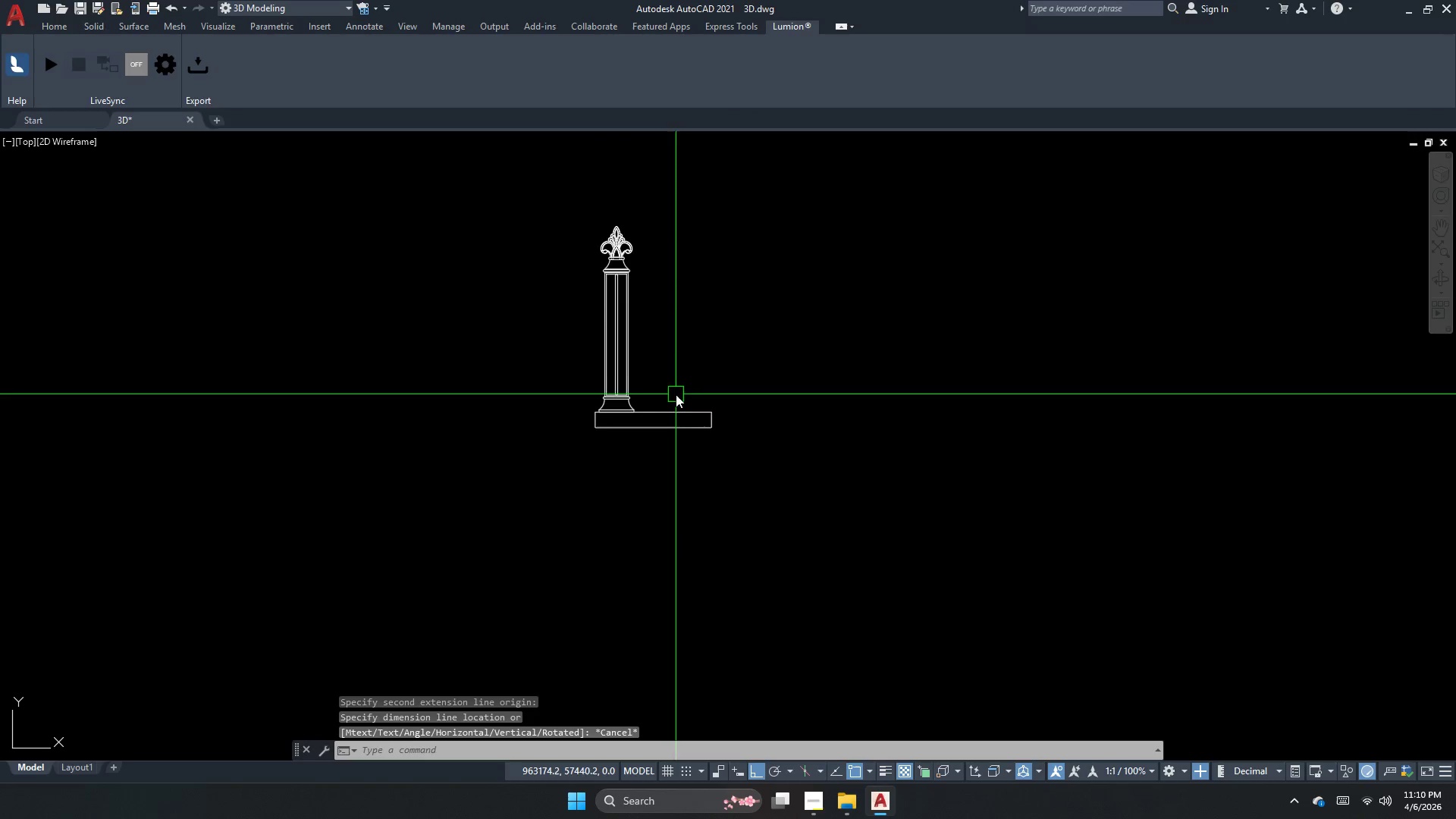 
scroll: coordinate [679, 394], scroll_direction: down, amount: 1.0
 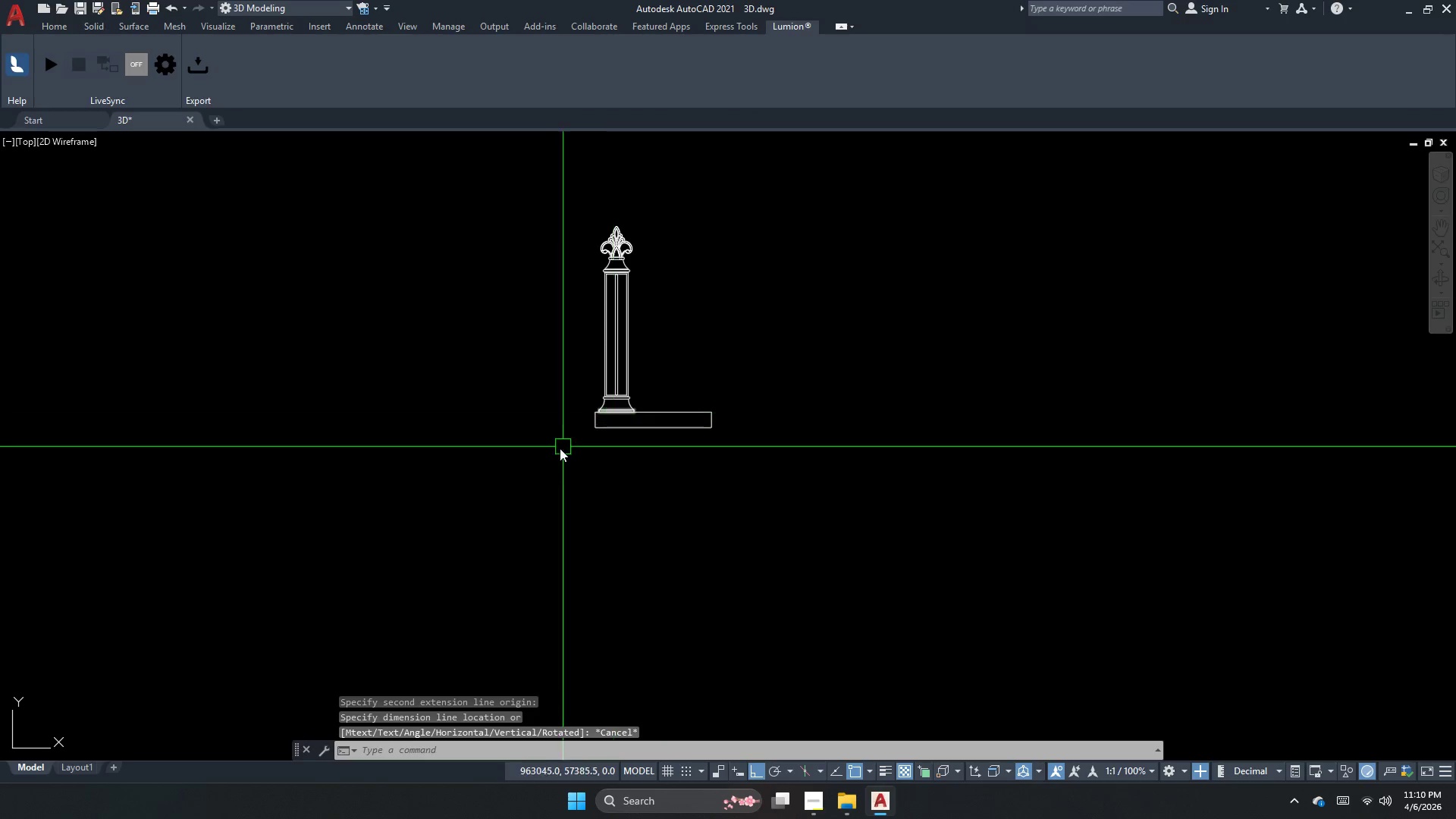 
scroll: coordinate [590, 392], scroll_direction: up, amount: 2.0
 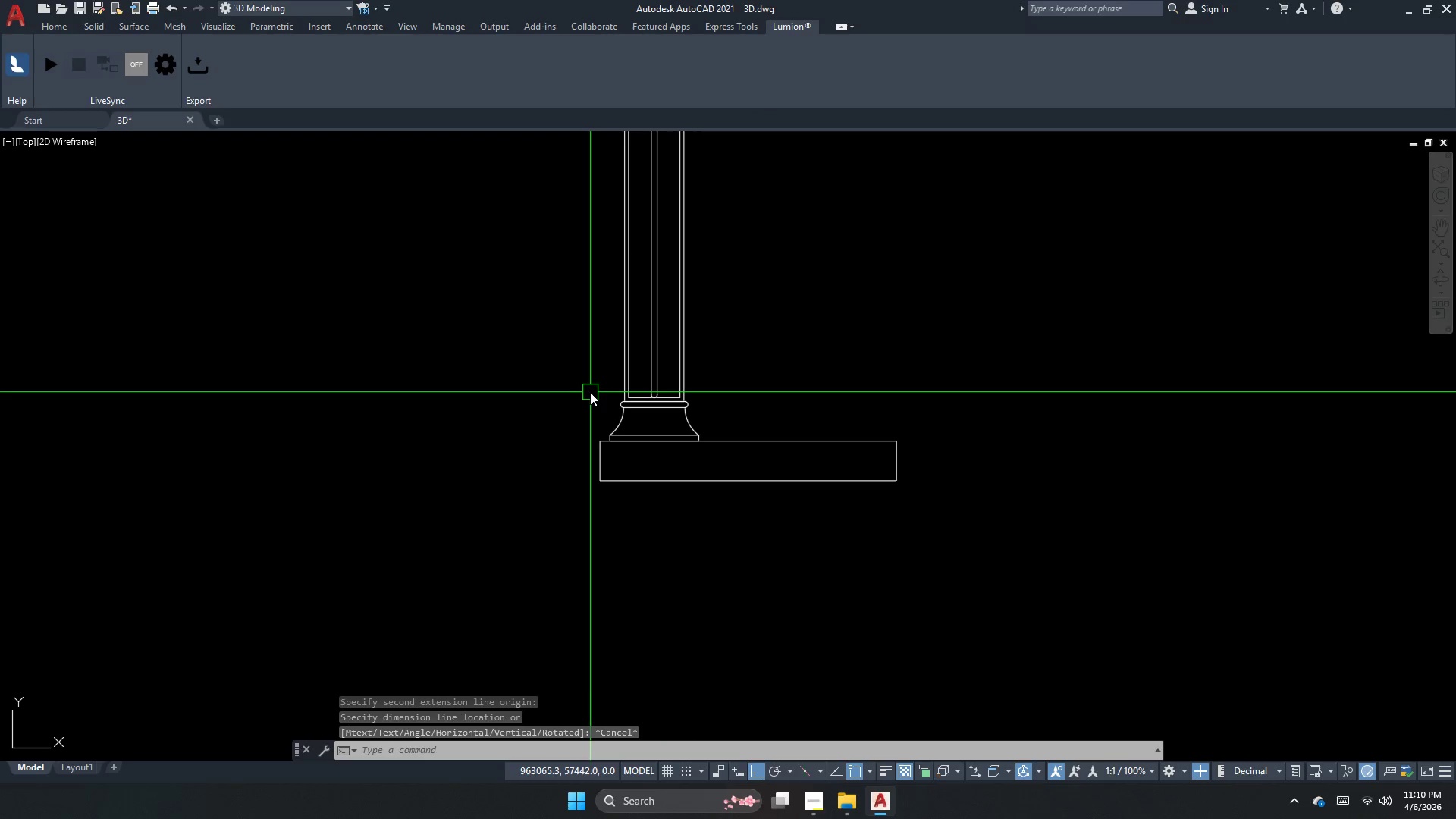 
scroll: coordinate [590, 392], scroll_direction: down, amount: 1.0
 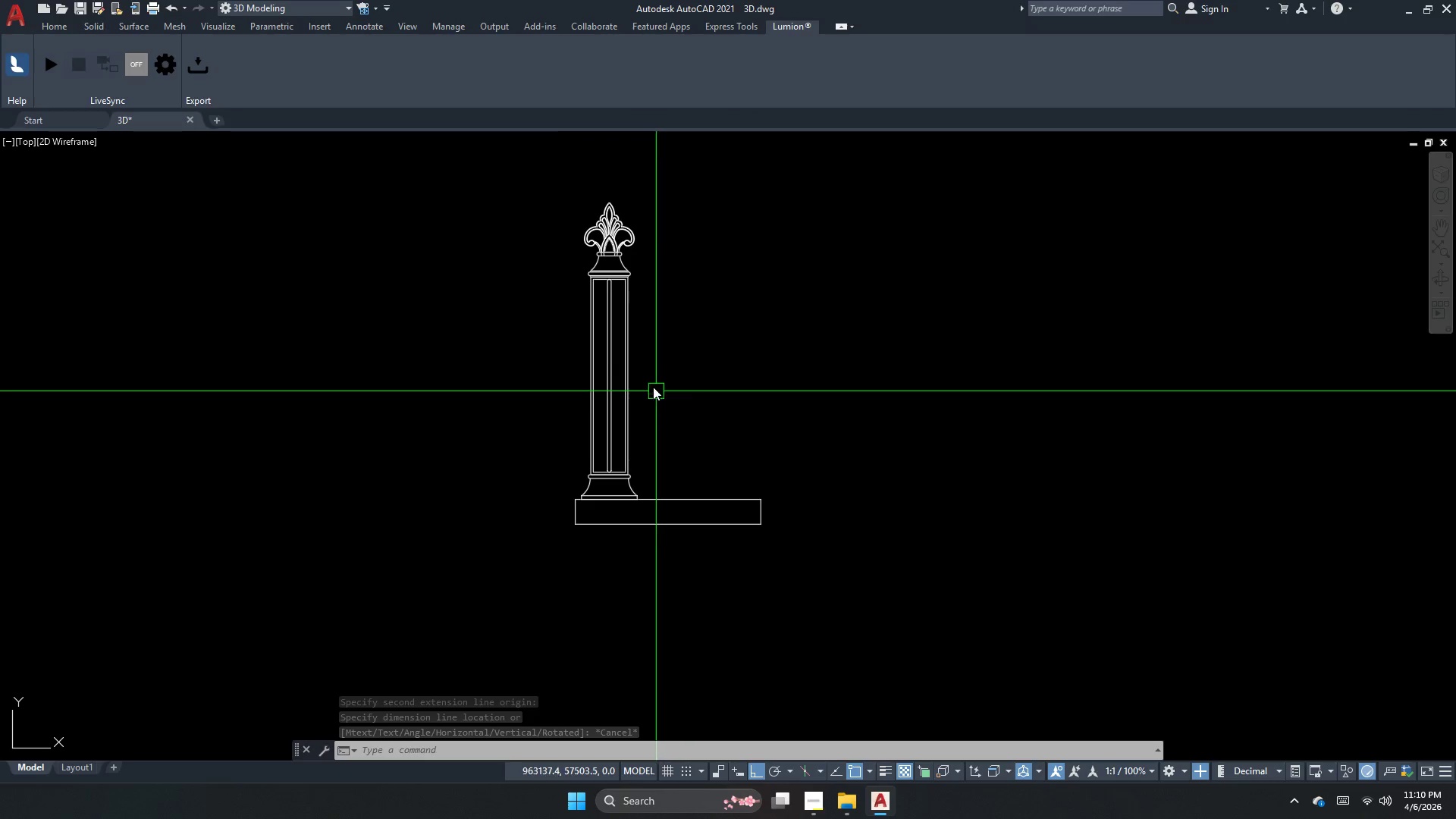 
key(Escape)
 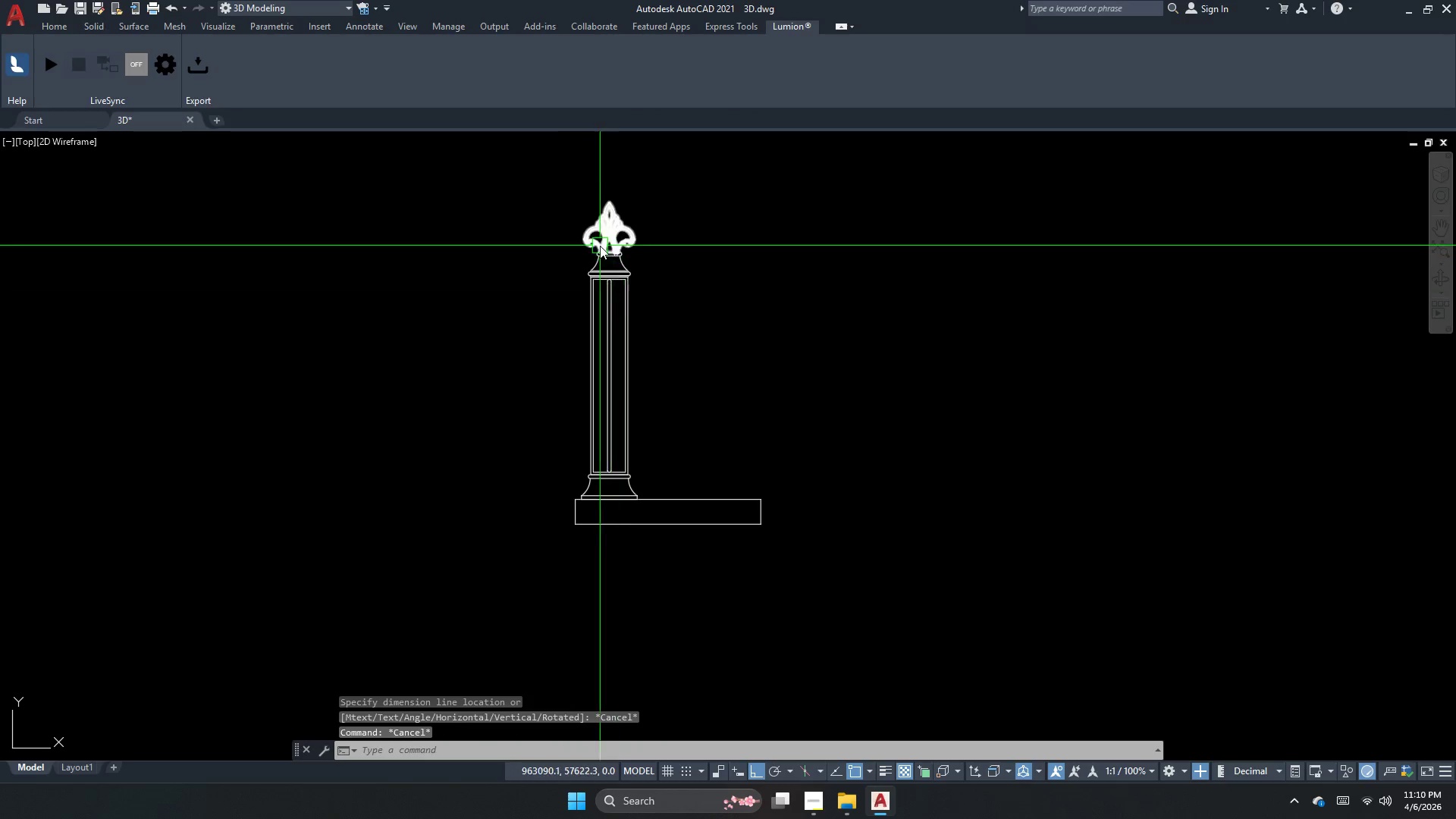 
scroll: coordinate [607, 241], scroll_direction: up, amount: 3.0
 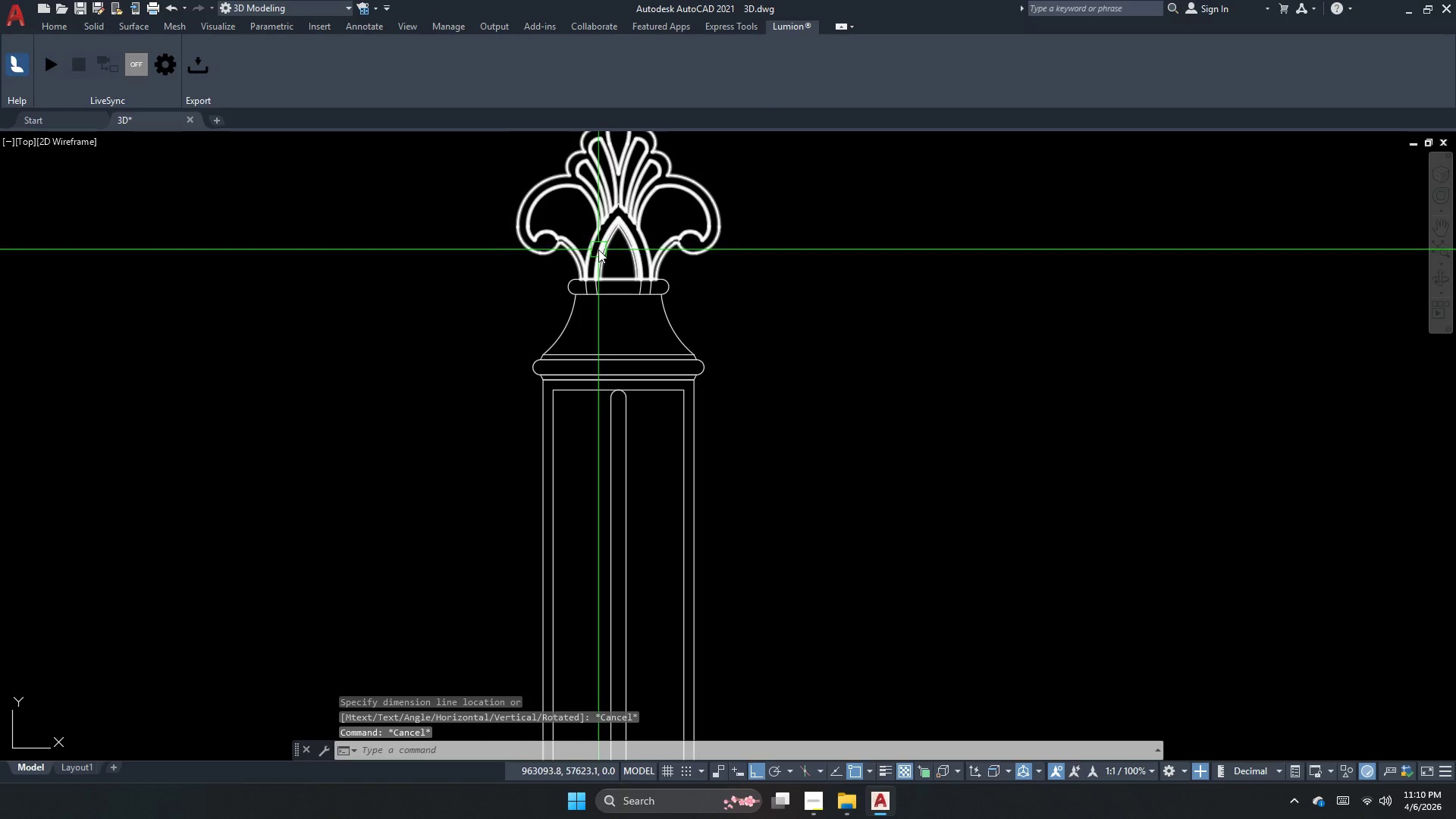 
scroll: coordinate [573, 300], scroll_direction: down, amount: 1.0
 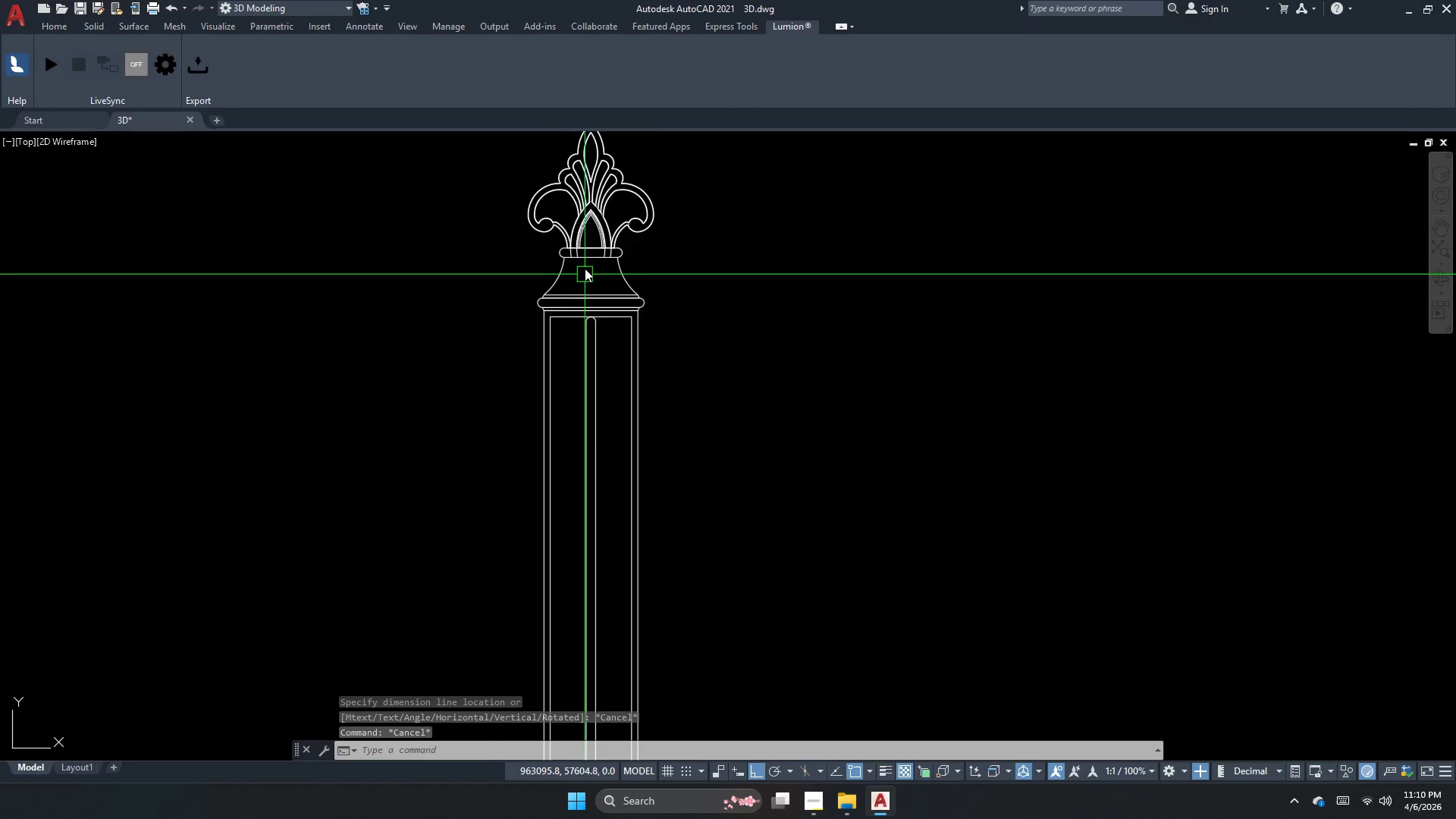 
left_click([574, 223])
 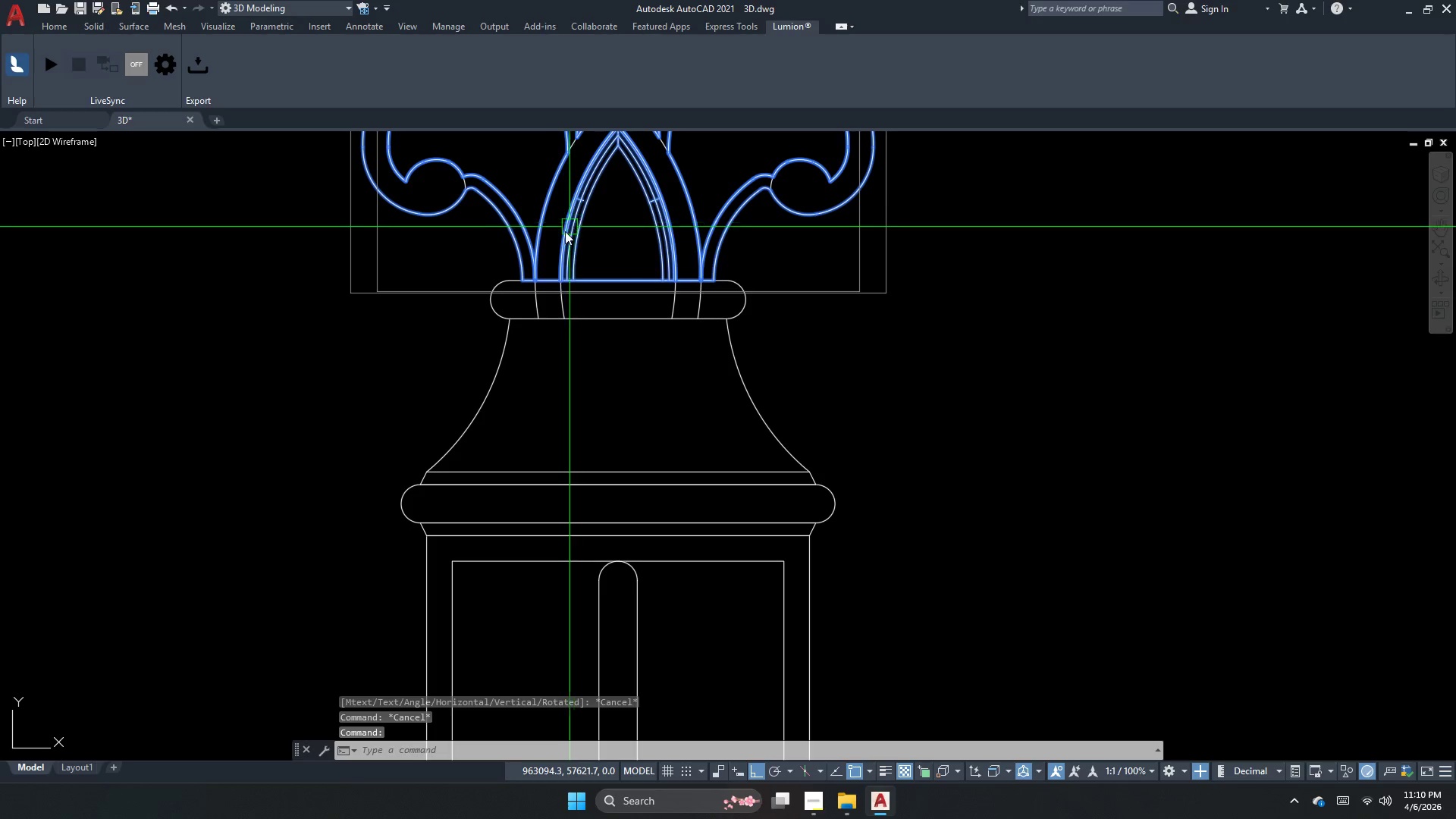 
scroll: coordinate [580, 237], scroll_direction: up, amount: 3.0
 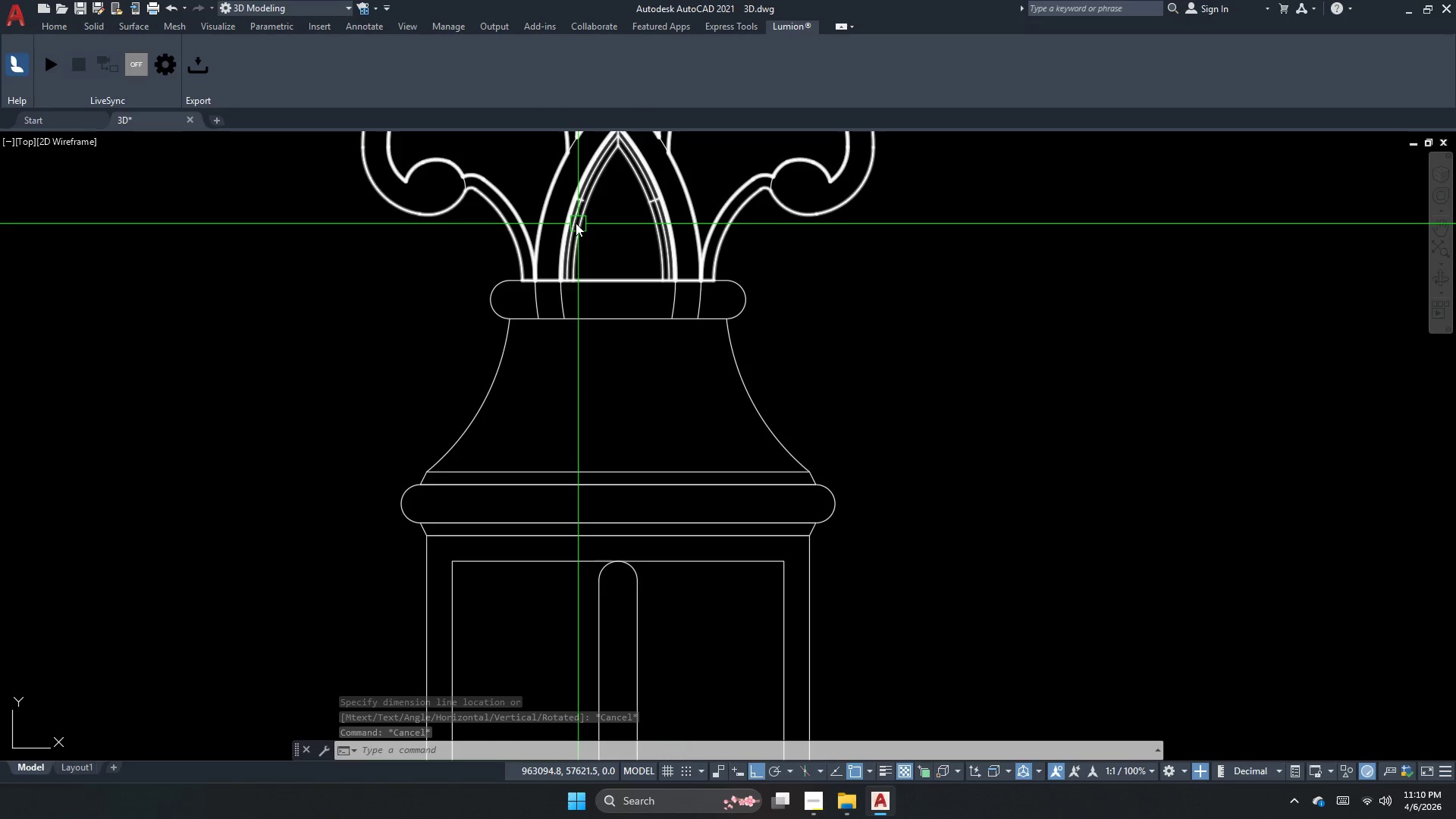 
scroll: coordinate [555, 240], scroll_direction: down, amount: 3.0
 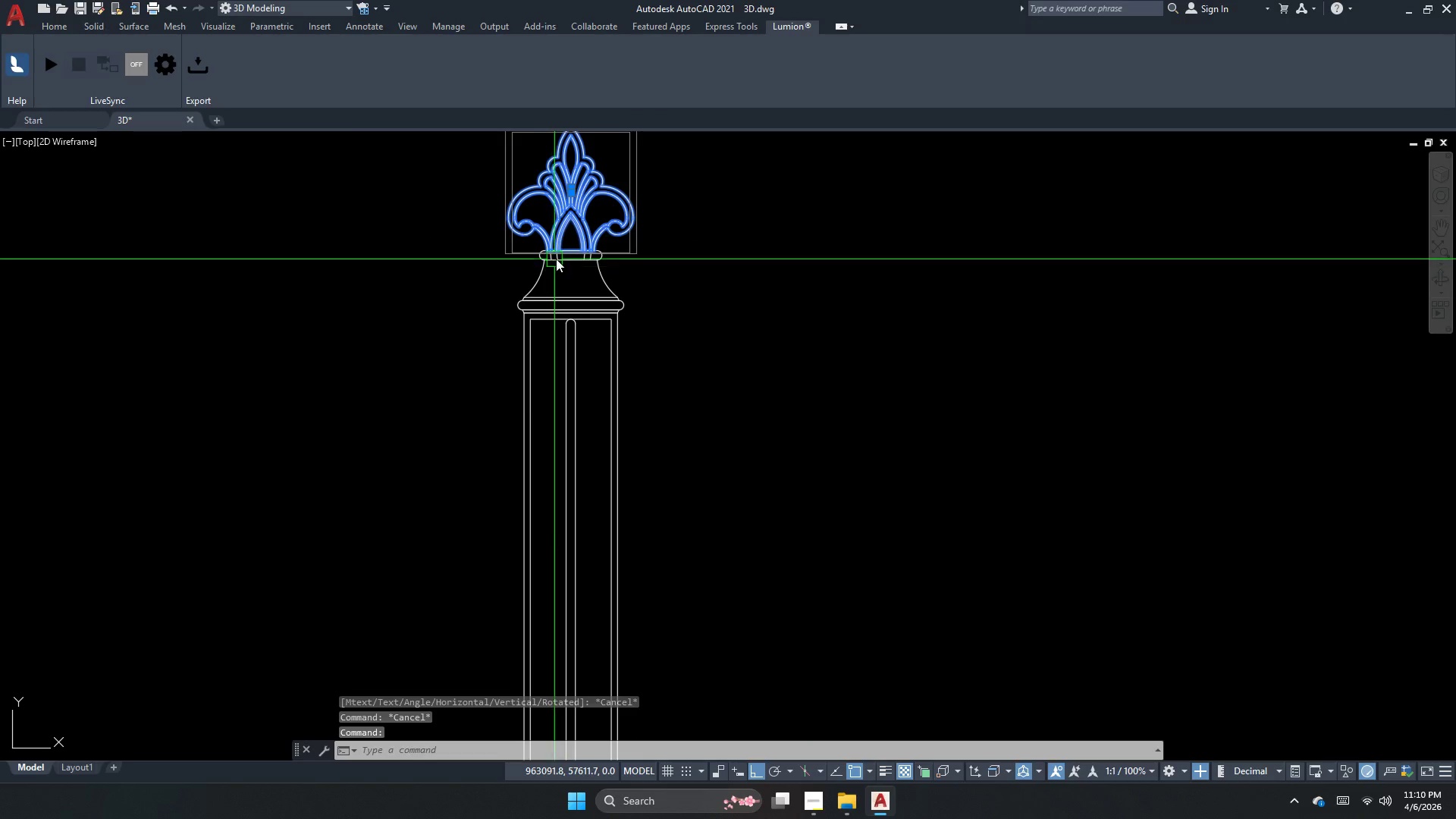 
key(E)
 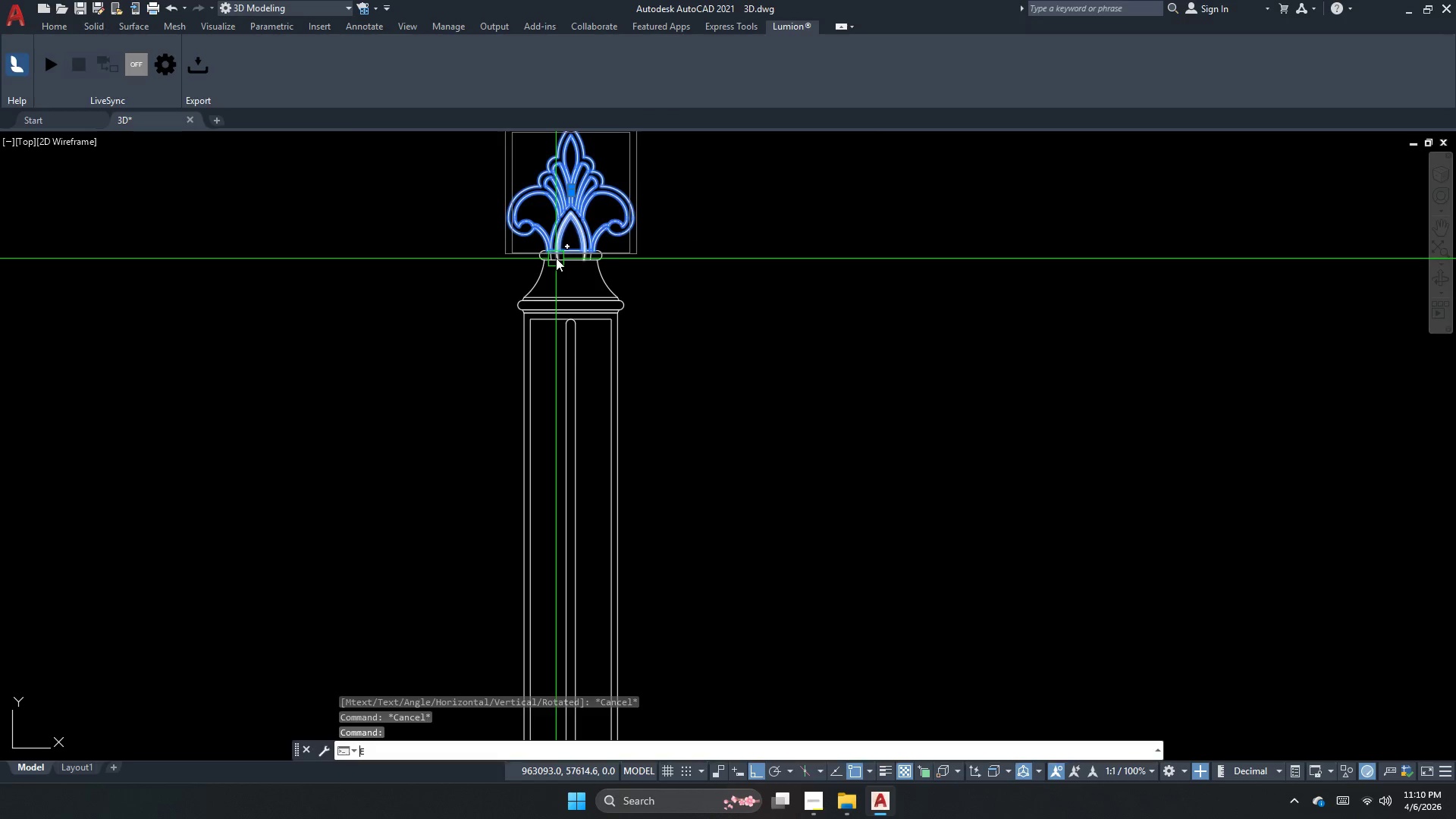 
key(Space)
 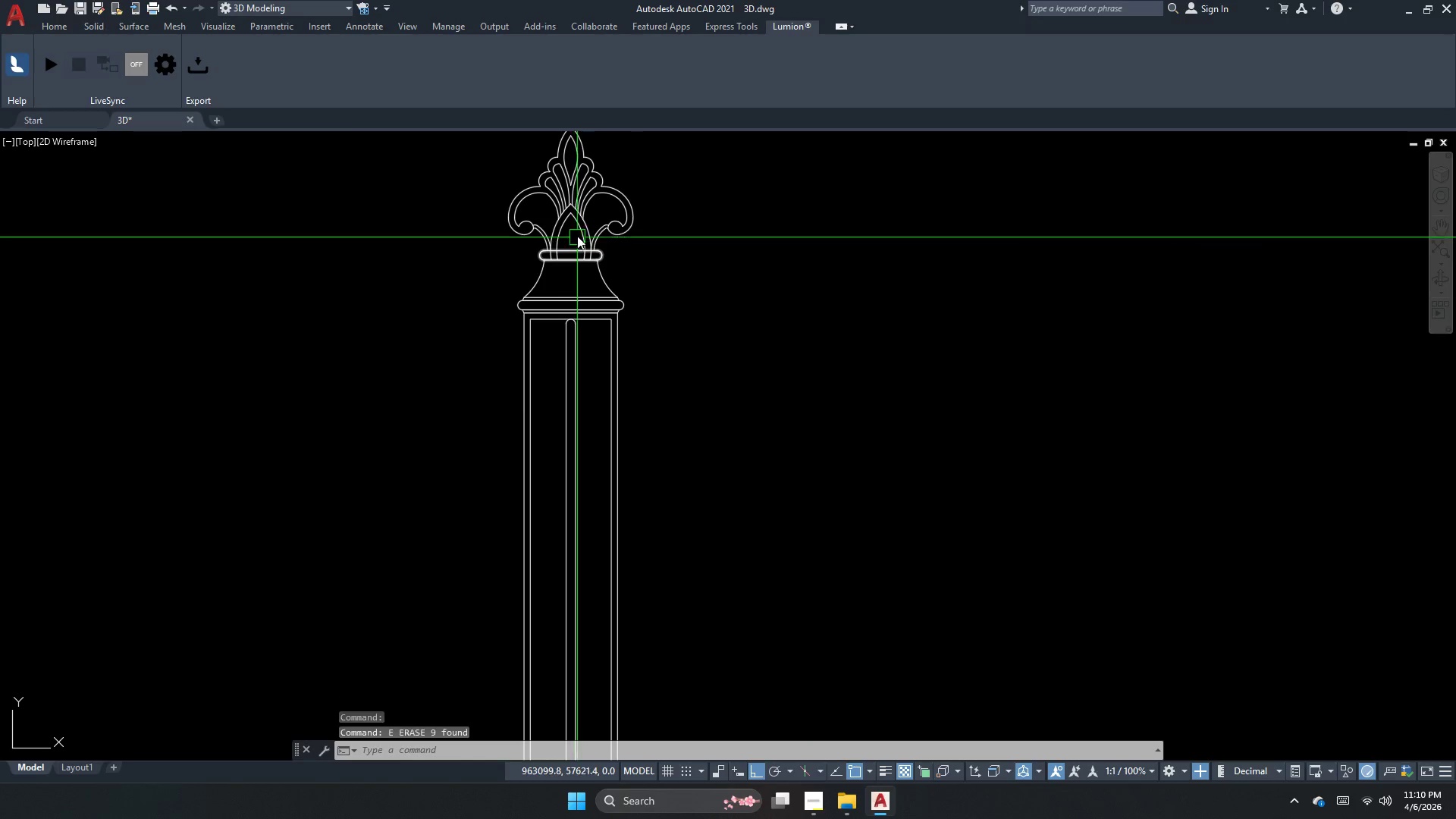 
left_click([579, 217])
 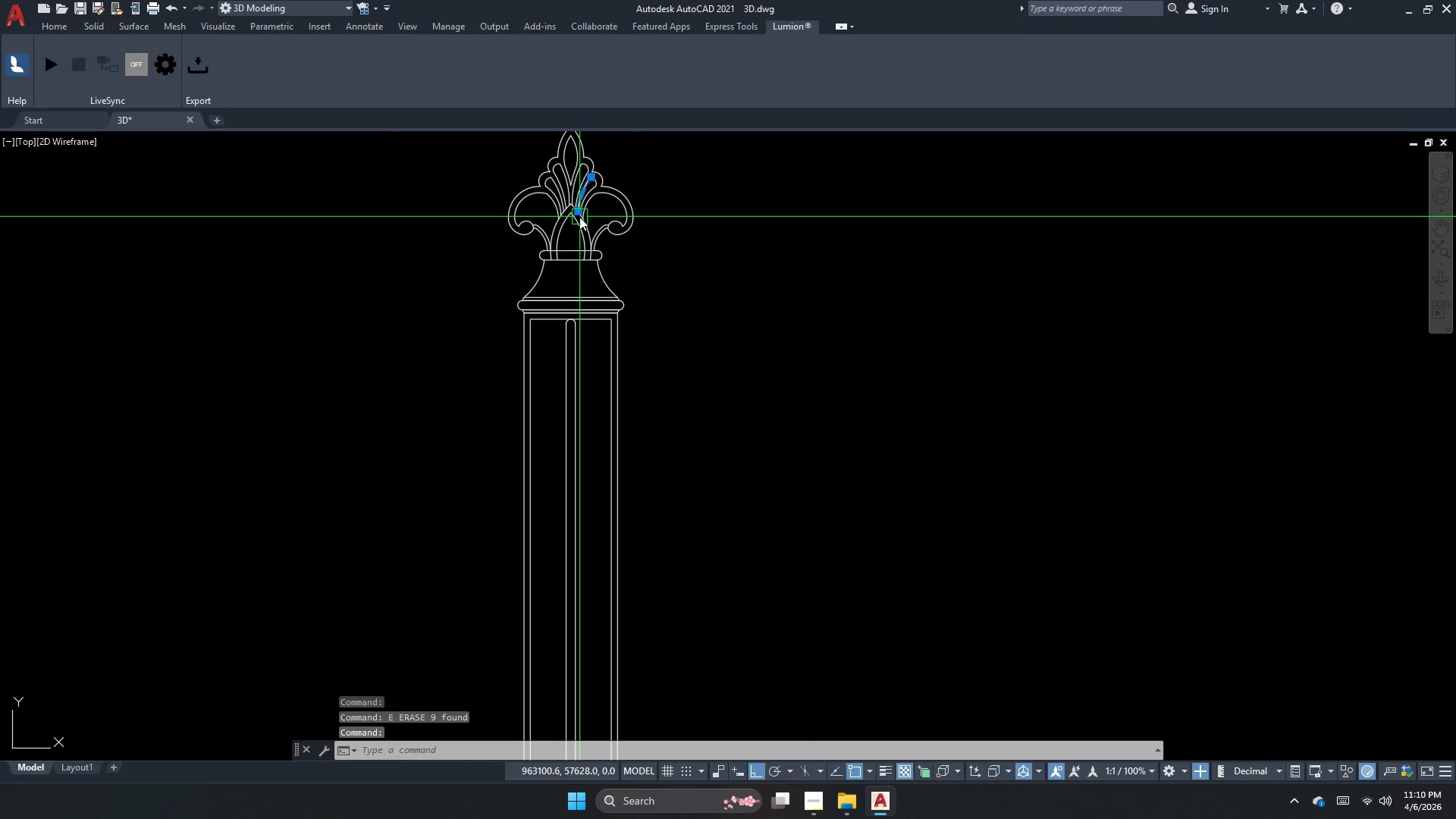 
key(Escape)
 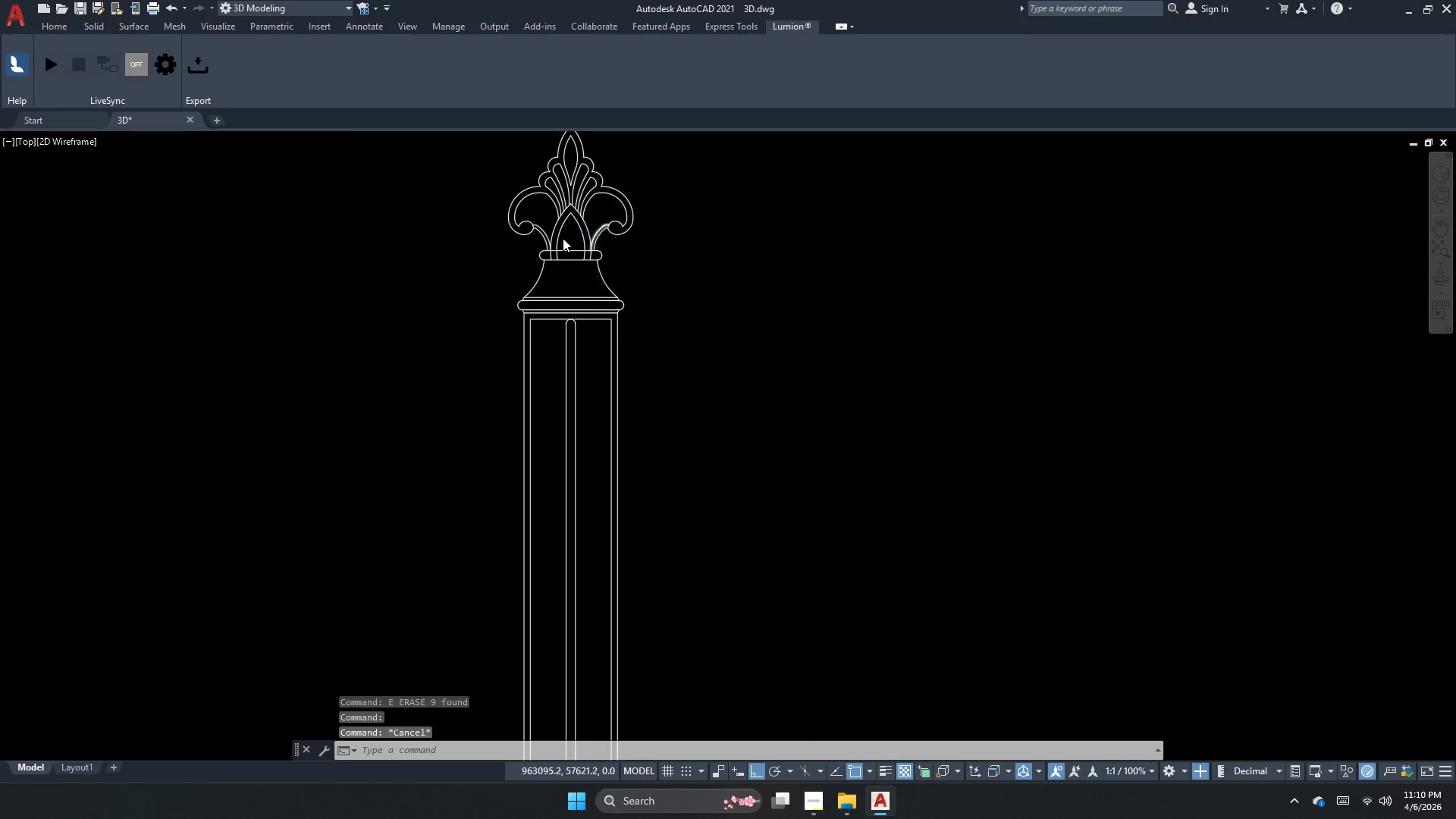 
left_click_drag(start_coordinate=[544, 353], to_coordinate=[541, 354])
 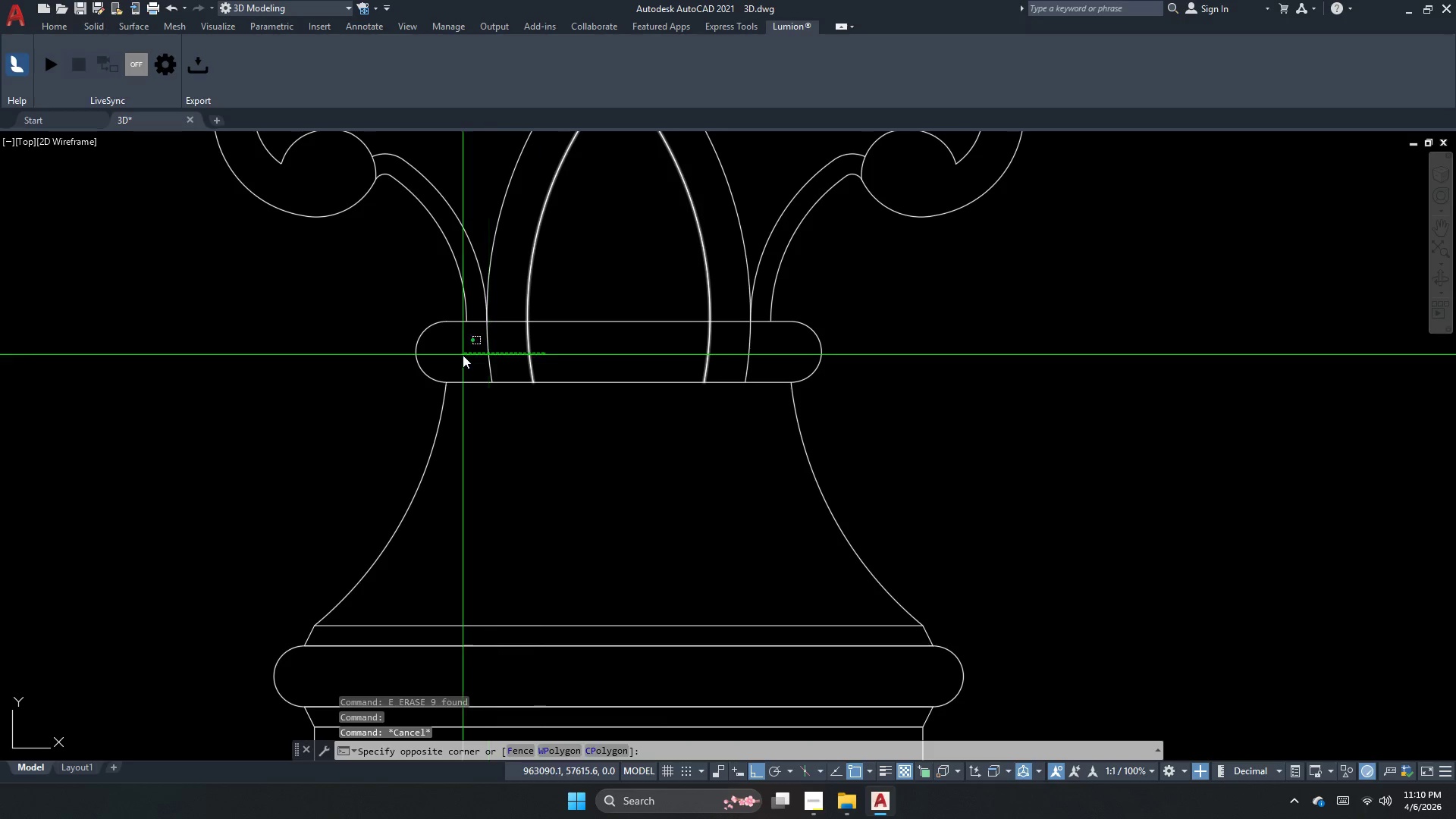 
scroll: coordinate [557, 240], scroll_direction: up, amount: 4.0
 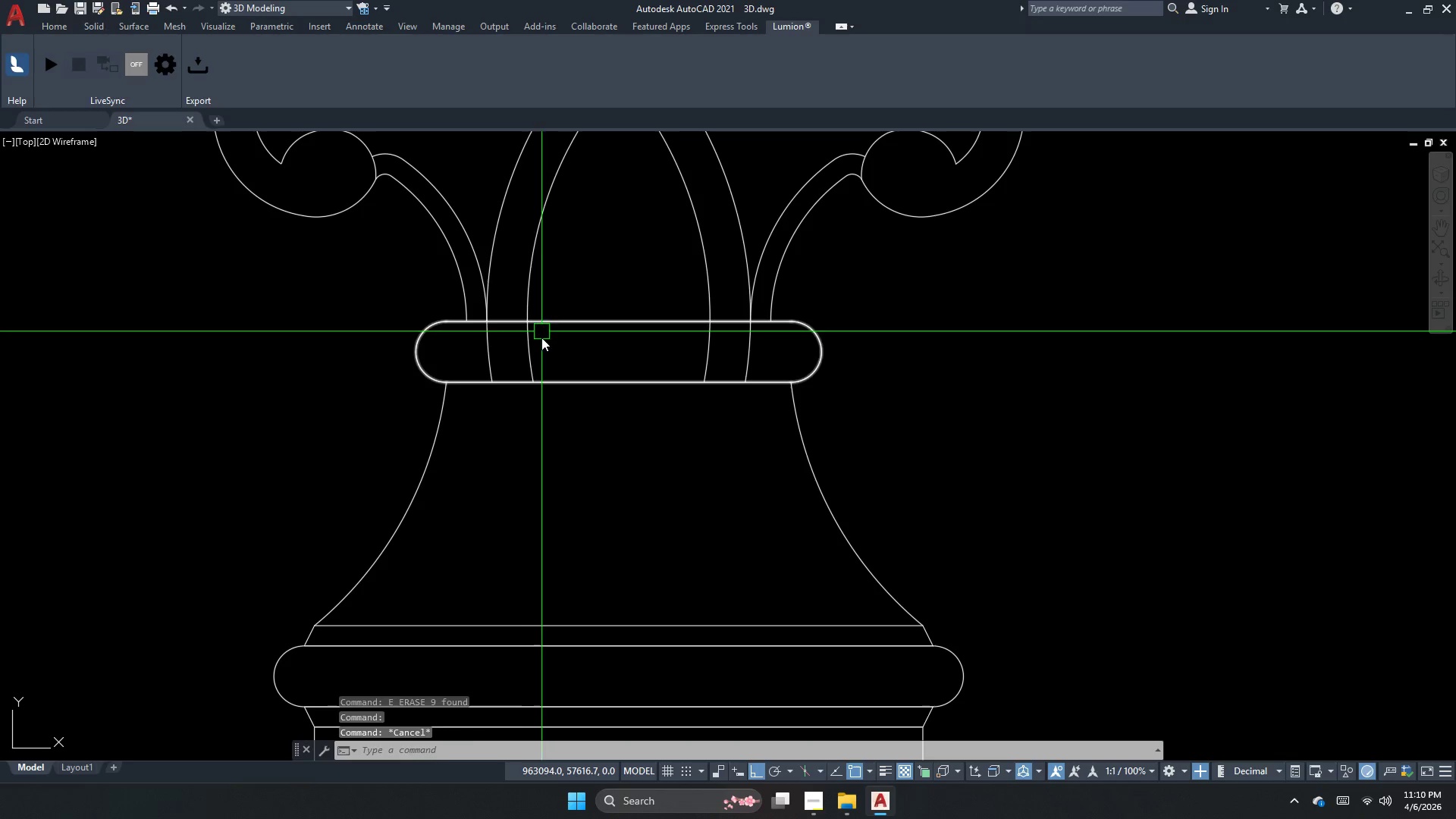 
double_click([463, 355])
 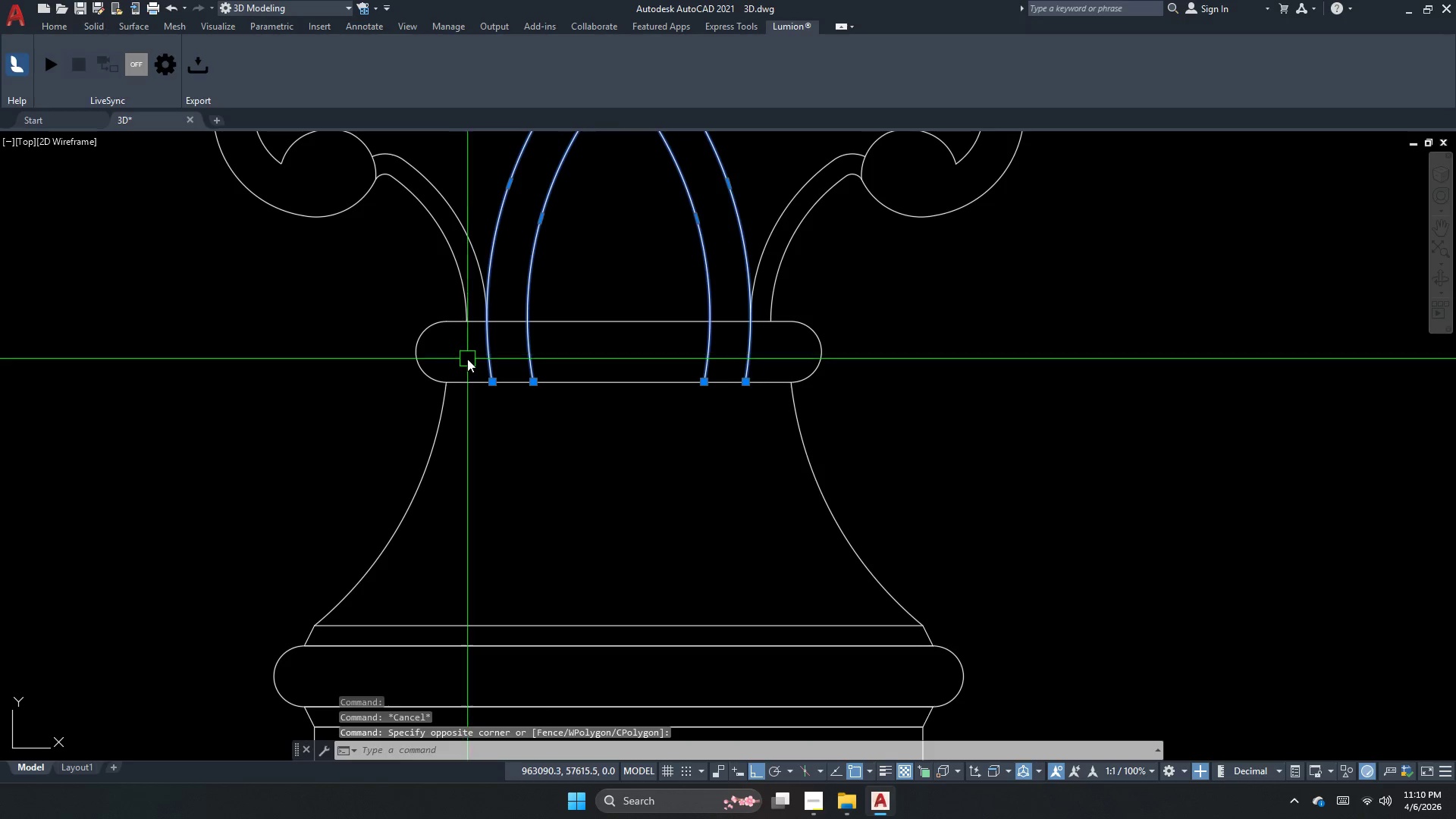 
key(Escape)
key(Escape)
type(tr  )
 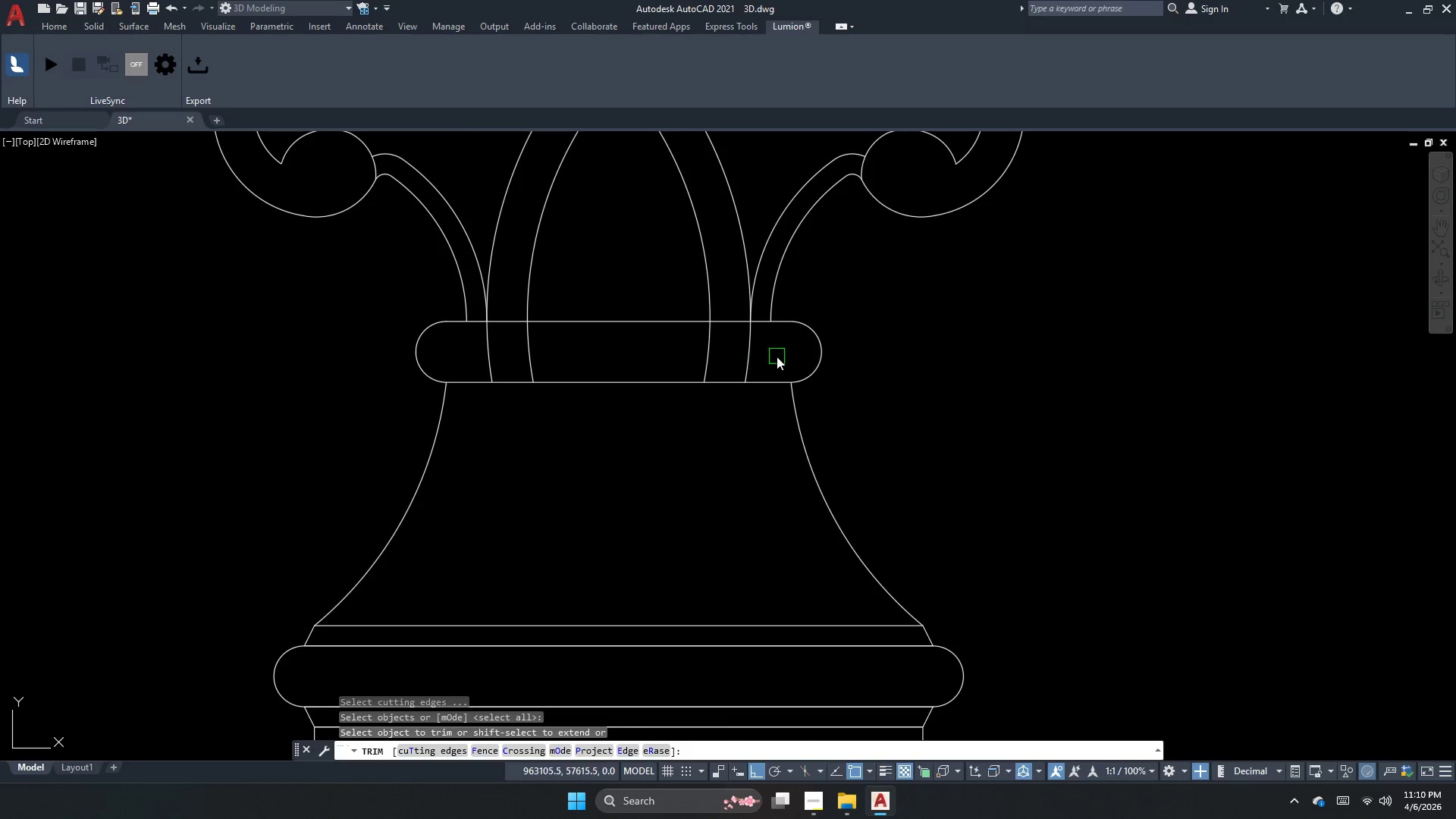 
left_click_drag(start_coordinate=[779, 356], to_coordinate=[733, 346])
 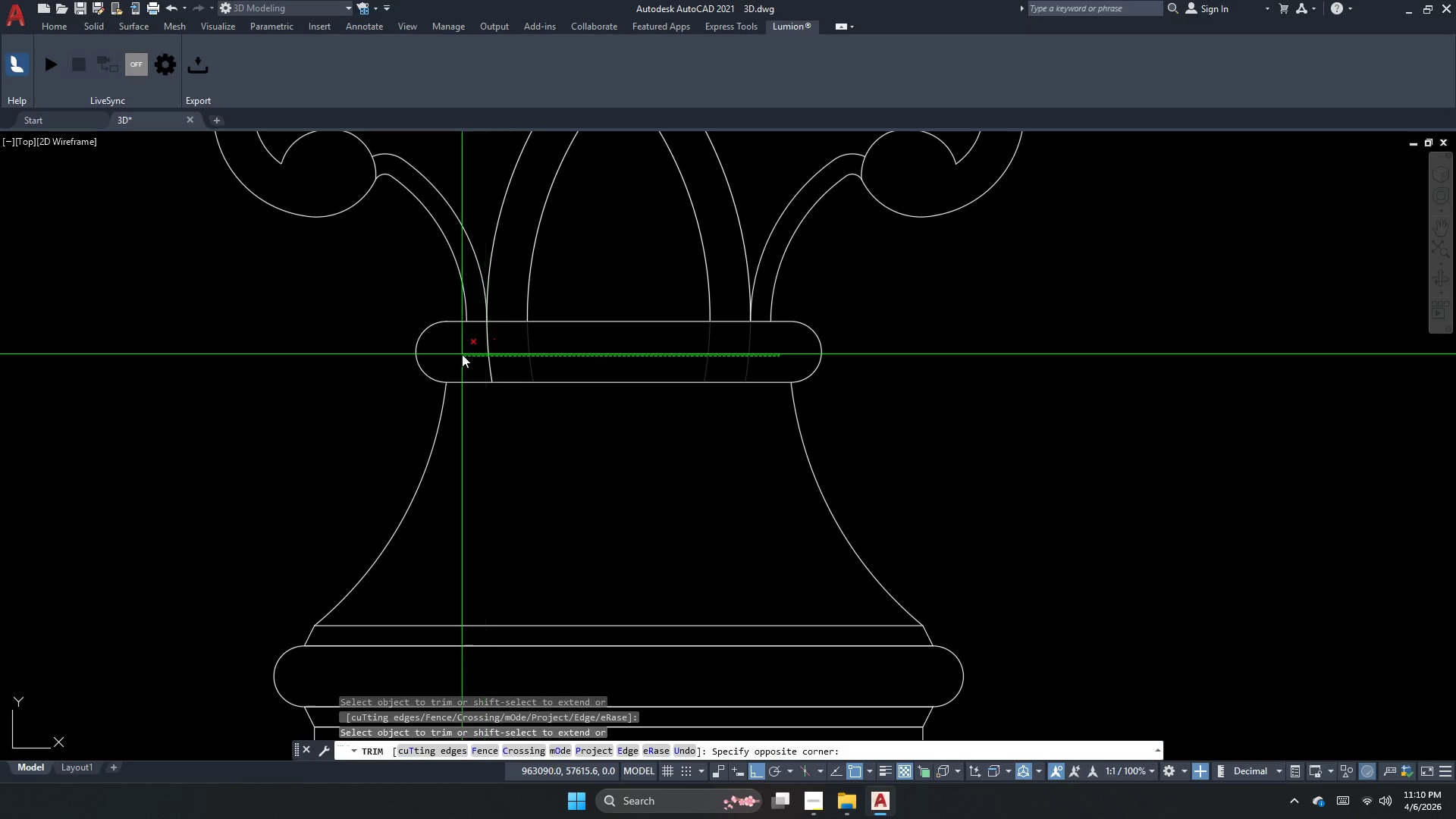 
left_click([462, 354])
 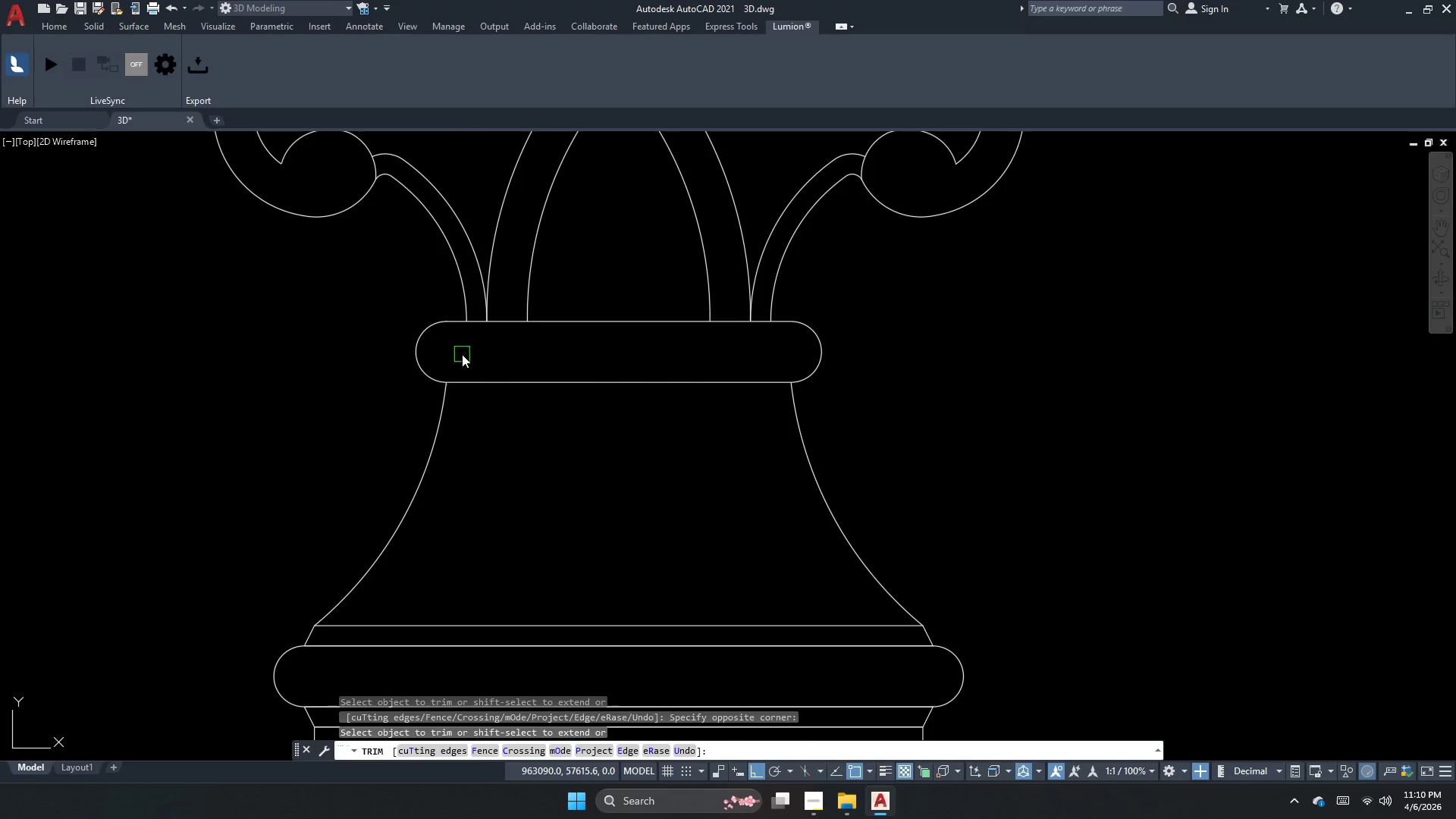 
key(Escape)
 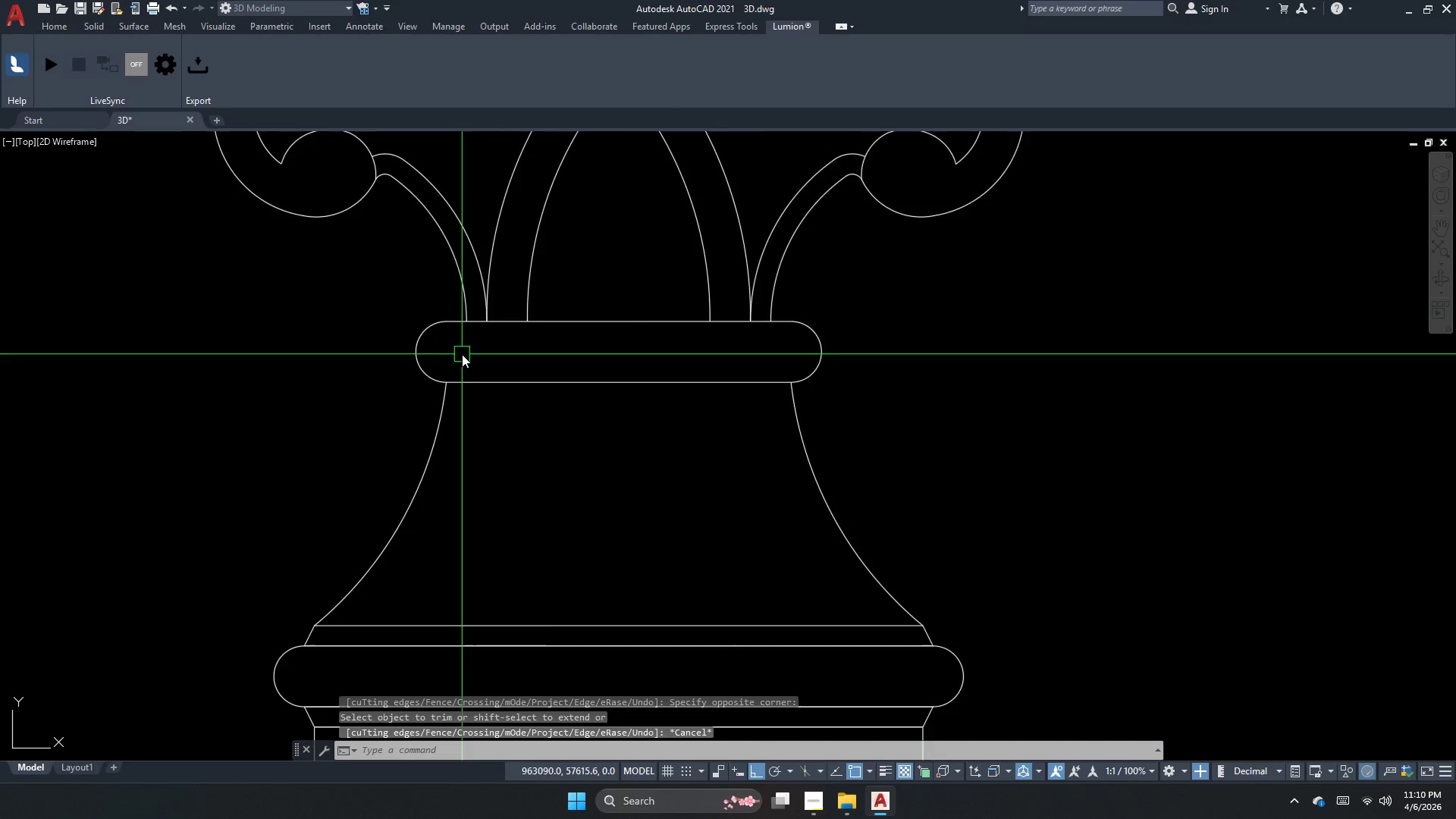 
scroll: coordinate [775, 353], scroll_direction: down, amount: 5.0
 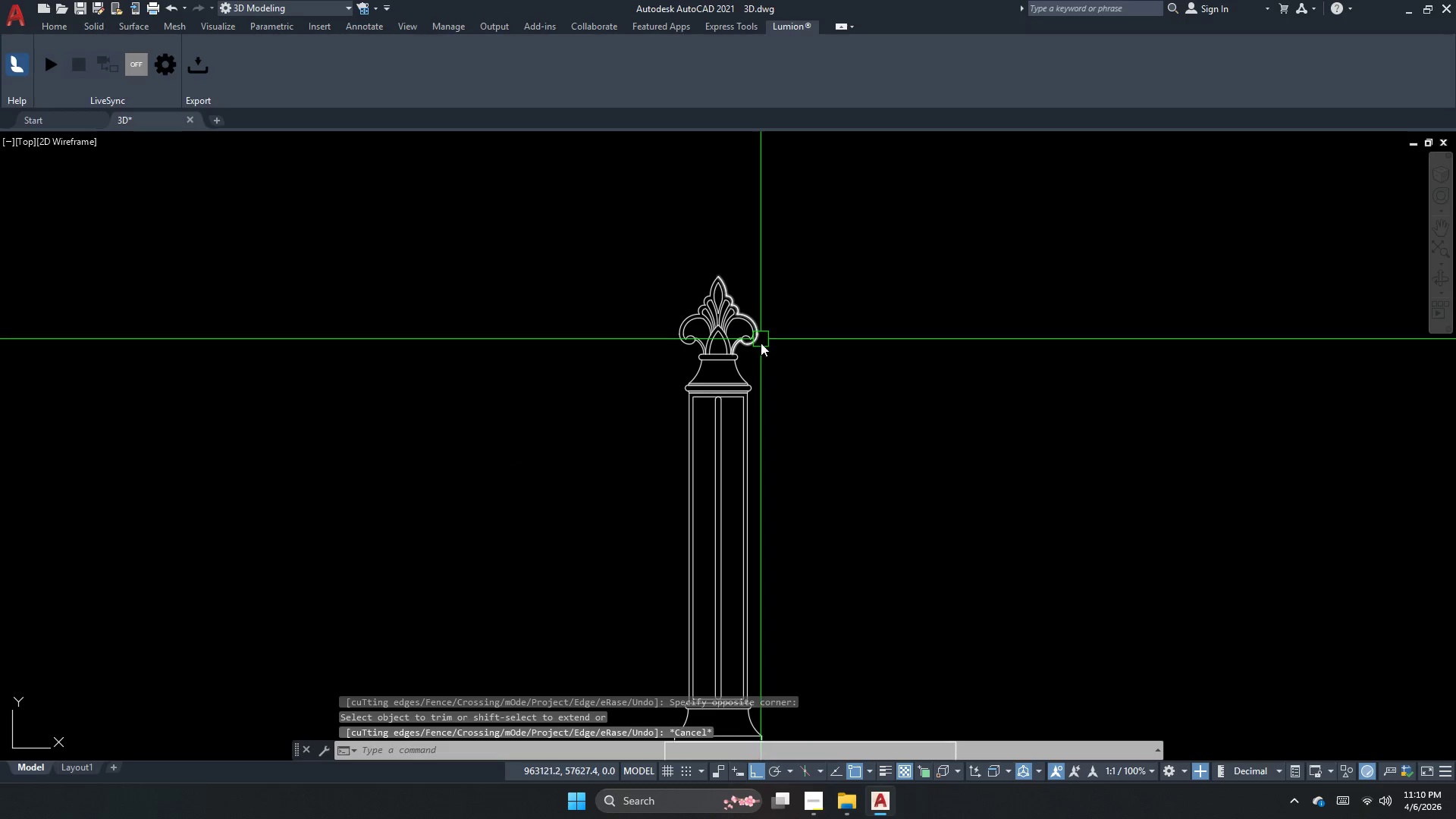 
key(Escape)
 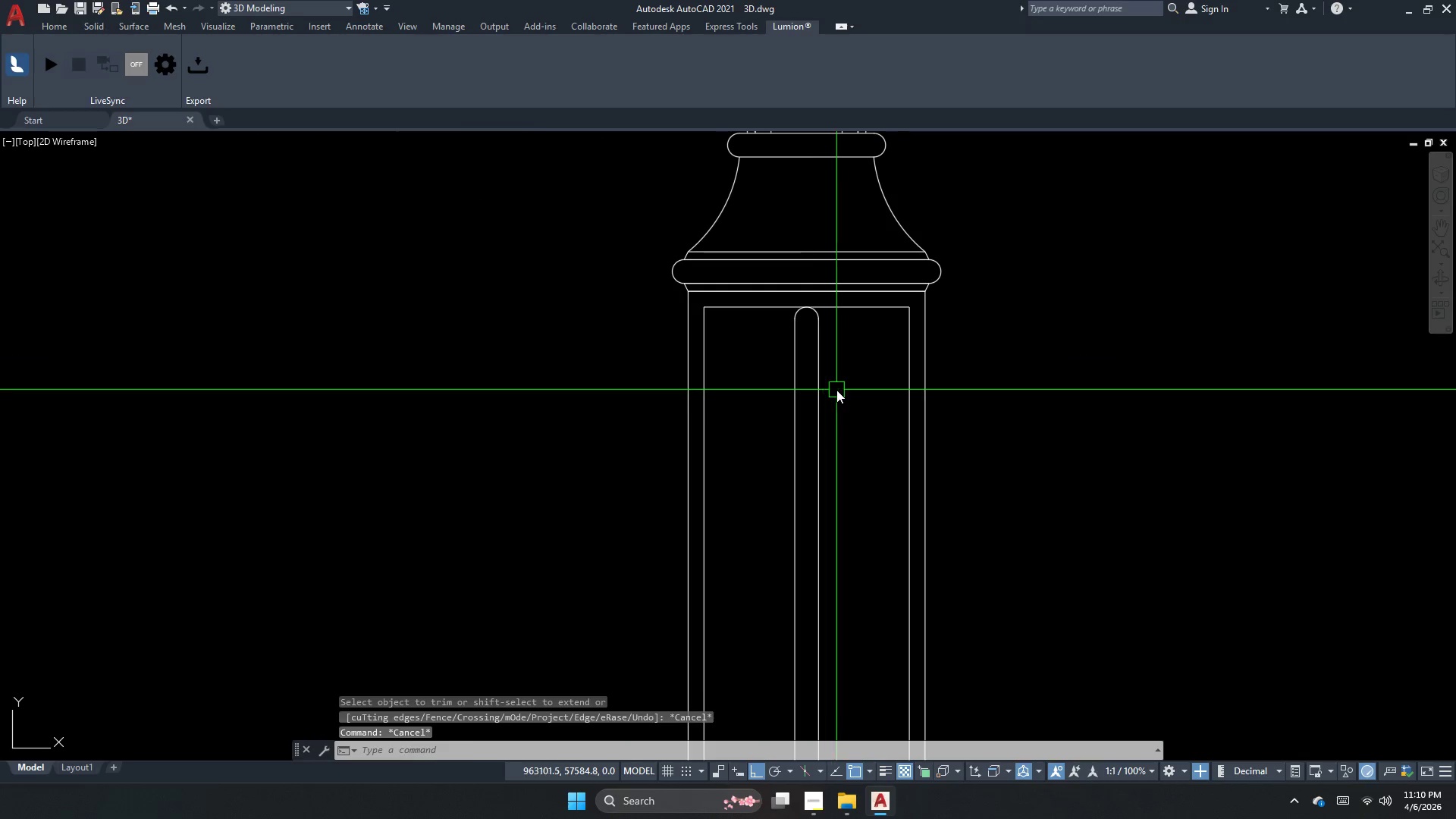 
scroll: coordinate [688, 425], scroll_direction: up, amount: 3.0
 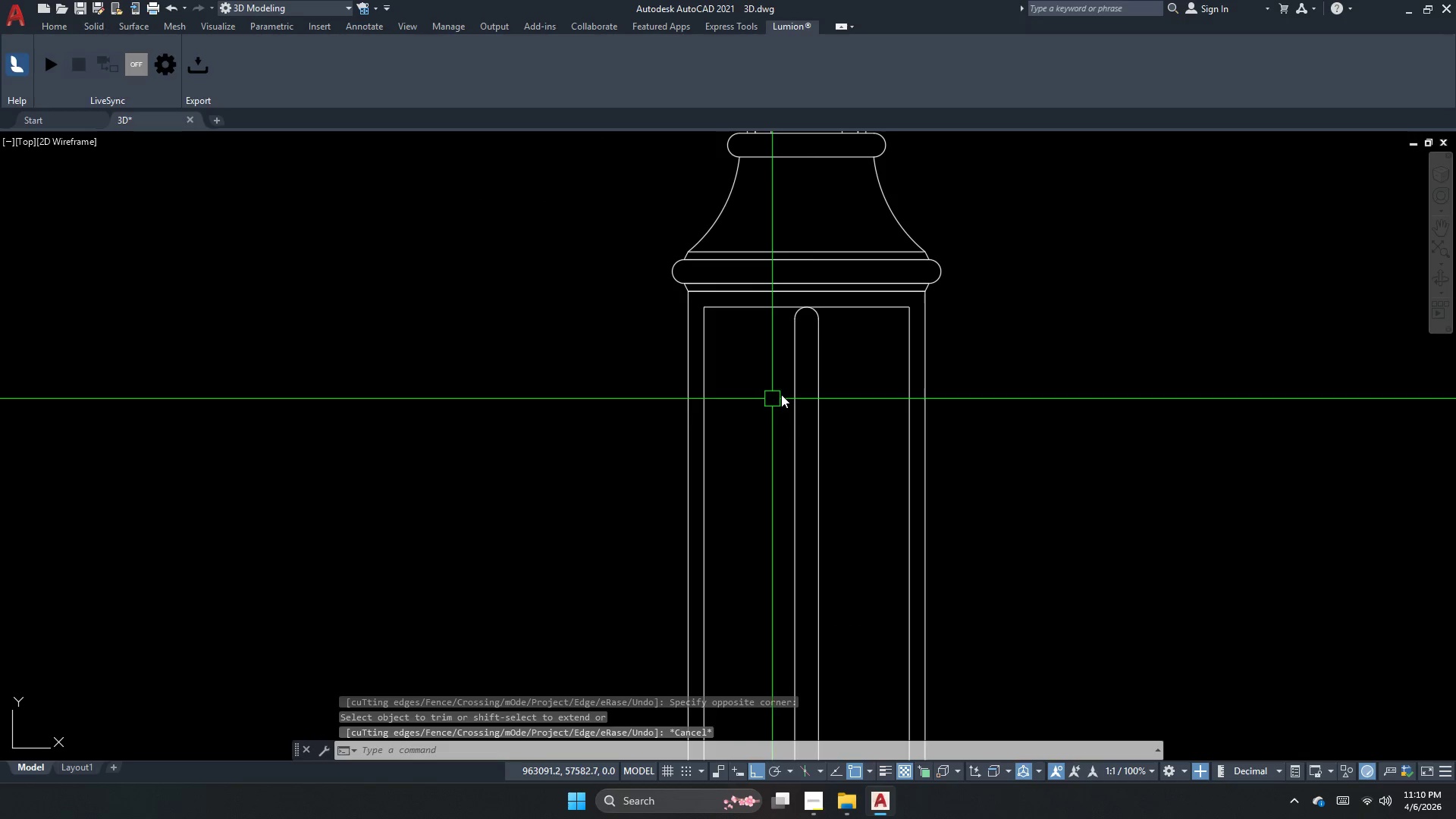 
left_click_drag(start_coordinate=[836, 390], to_coordinate=[778, 300])
 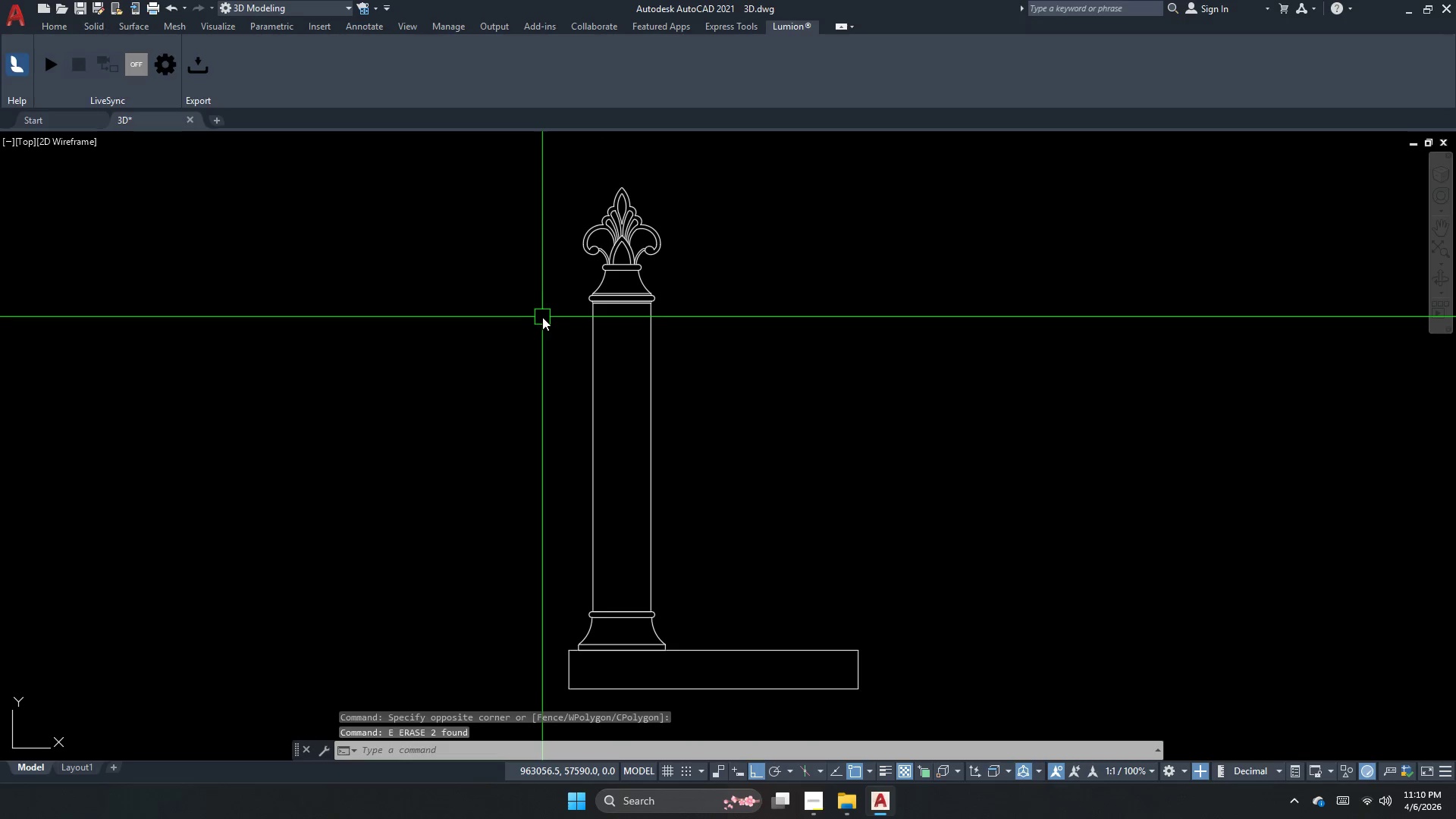 
left_click([778, 300])
 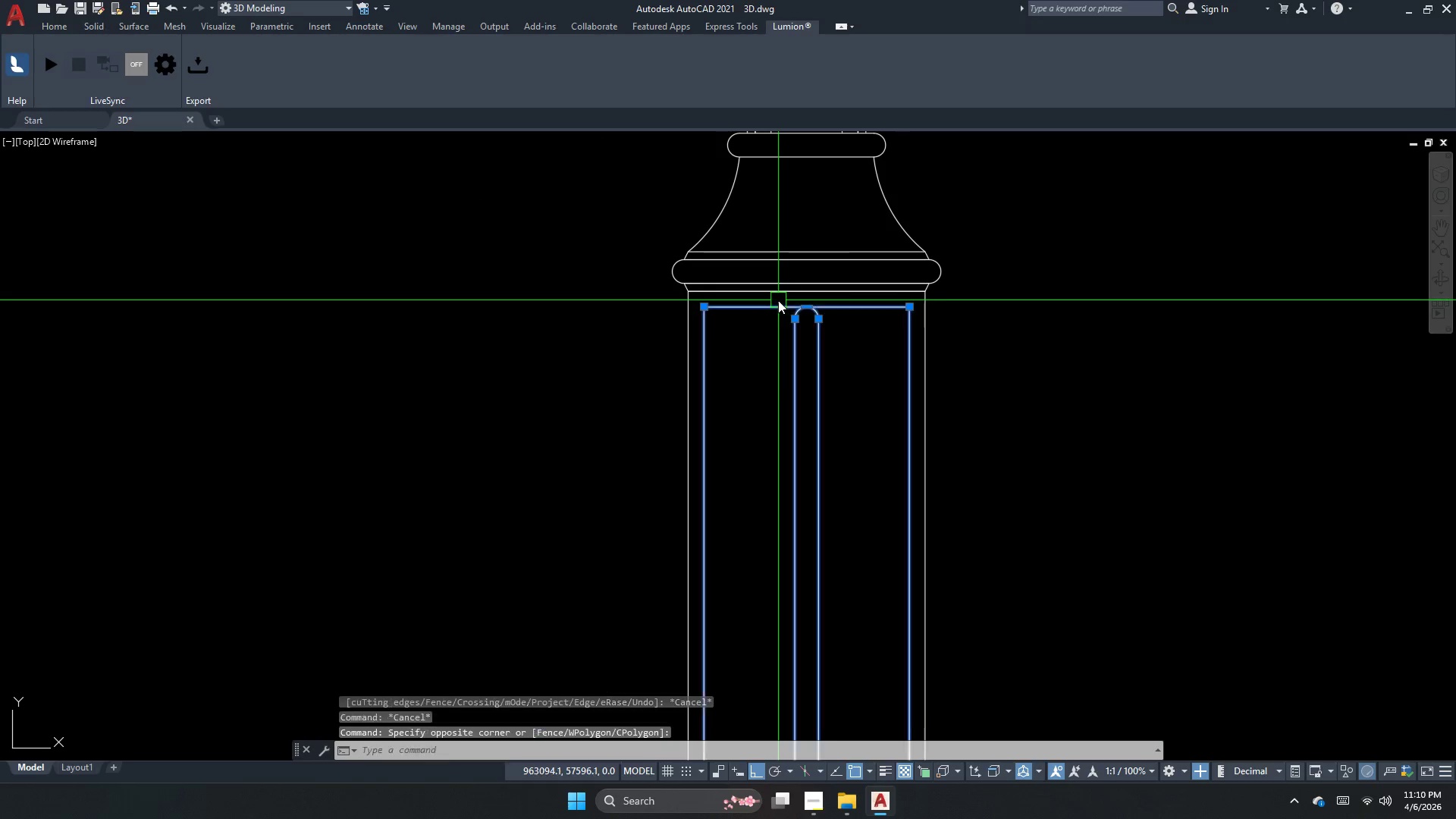 
key(E)
 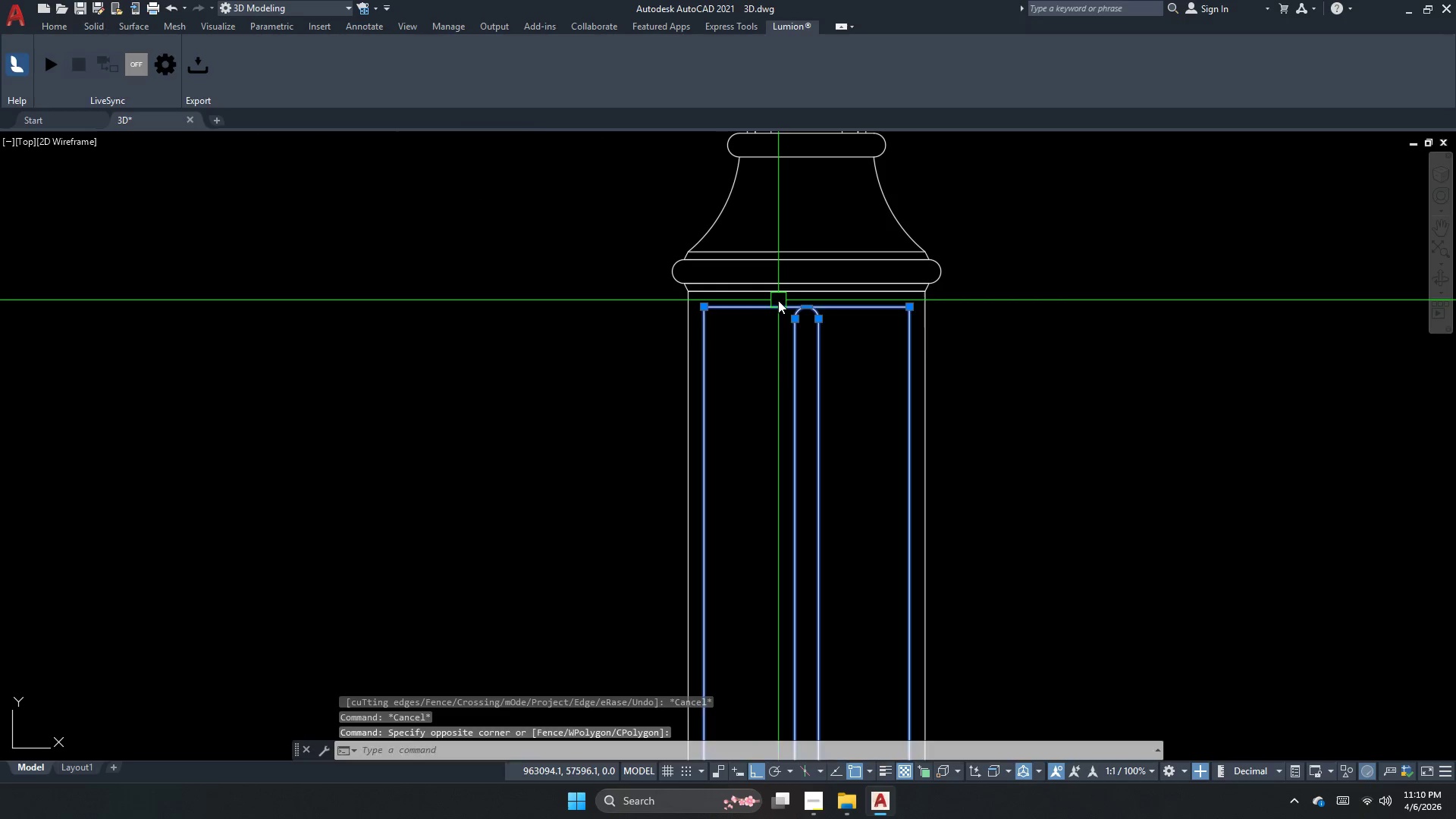 
key(Space)
 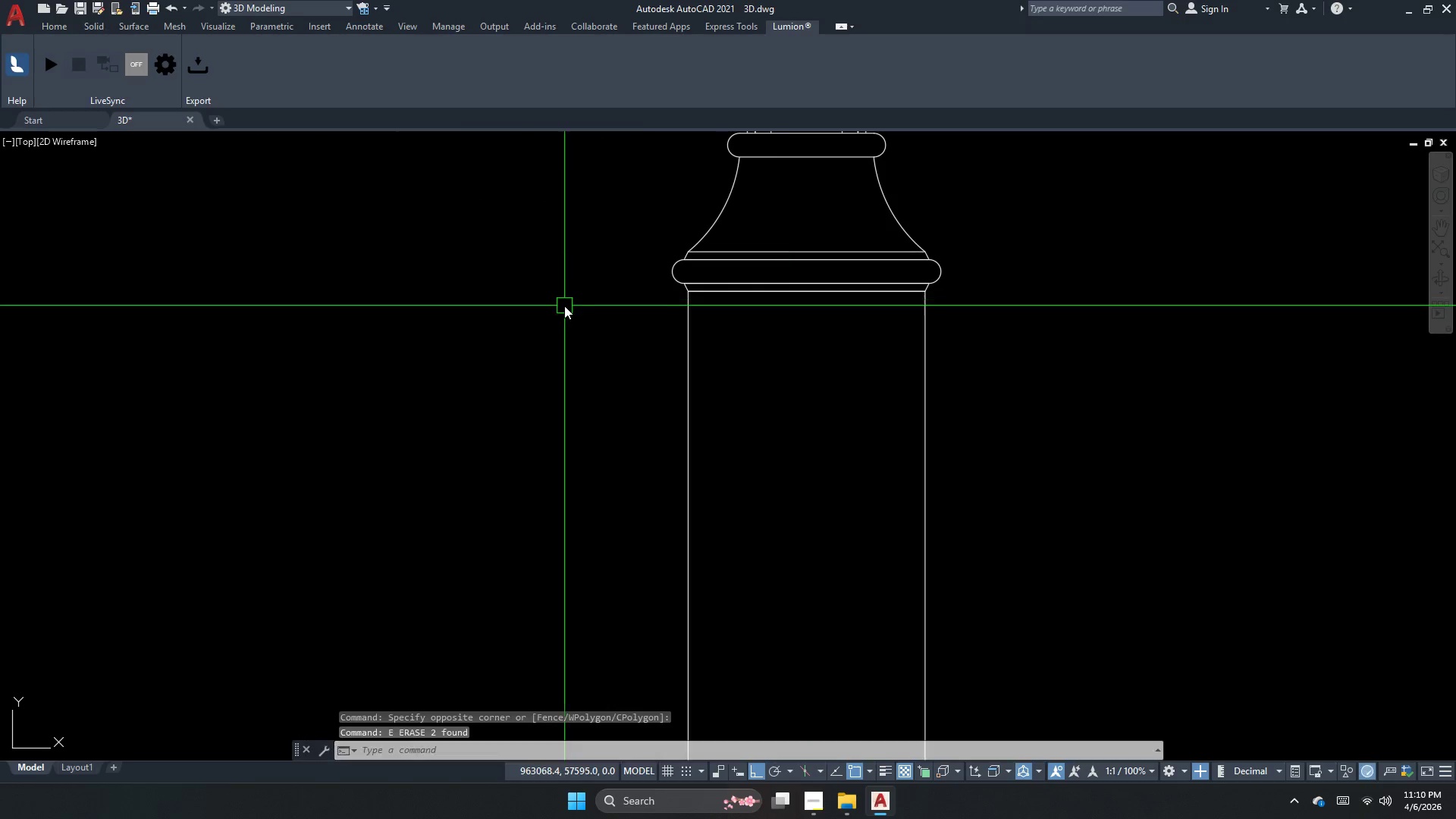 
scroll: coordinate [560, 307], scroll_direction: down, amount: 2.0
 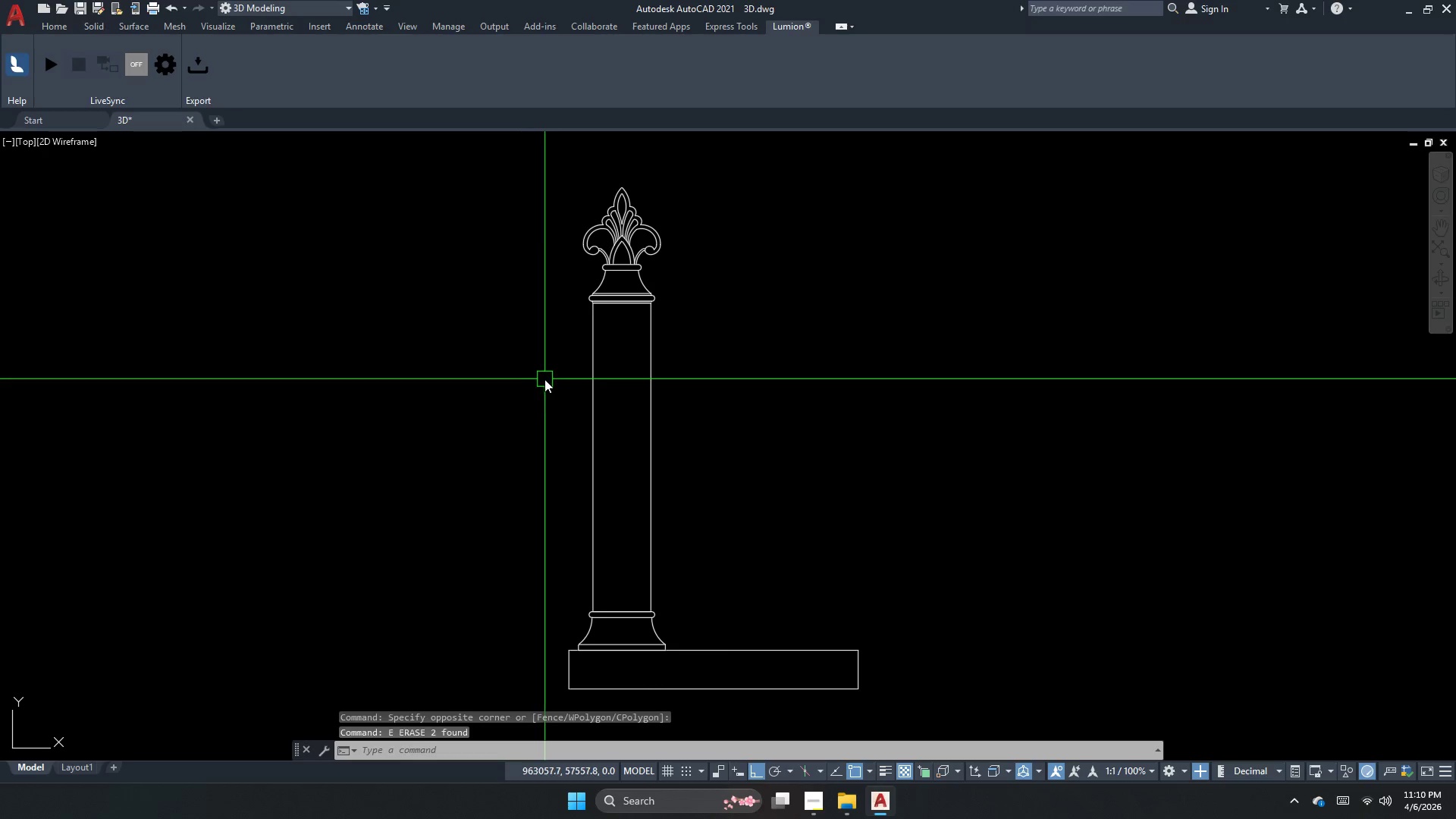 
key(Escape)
 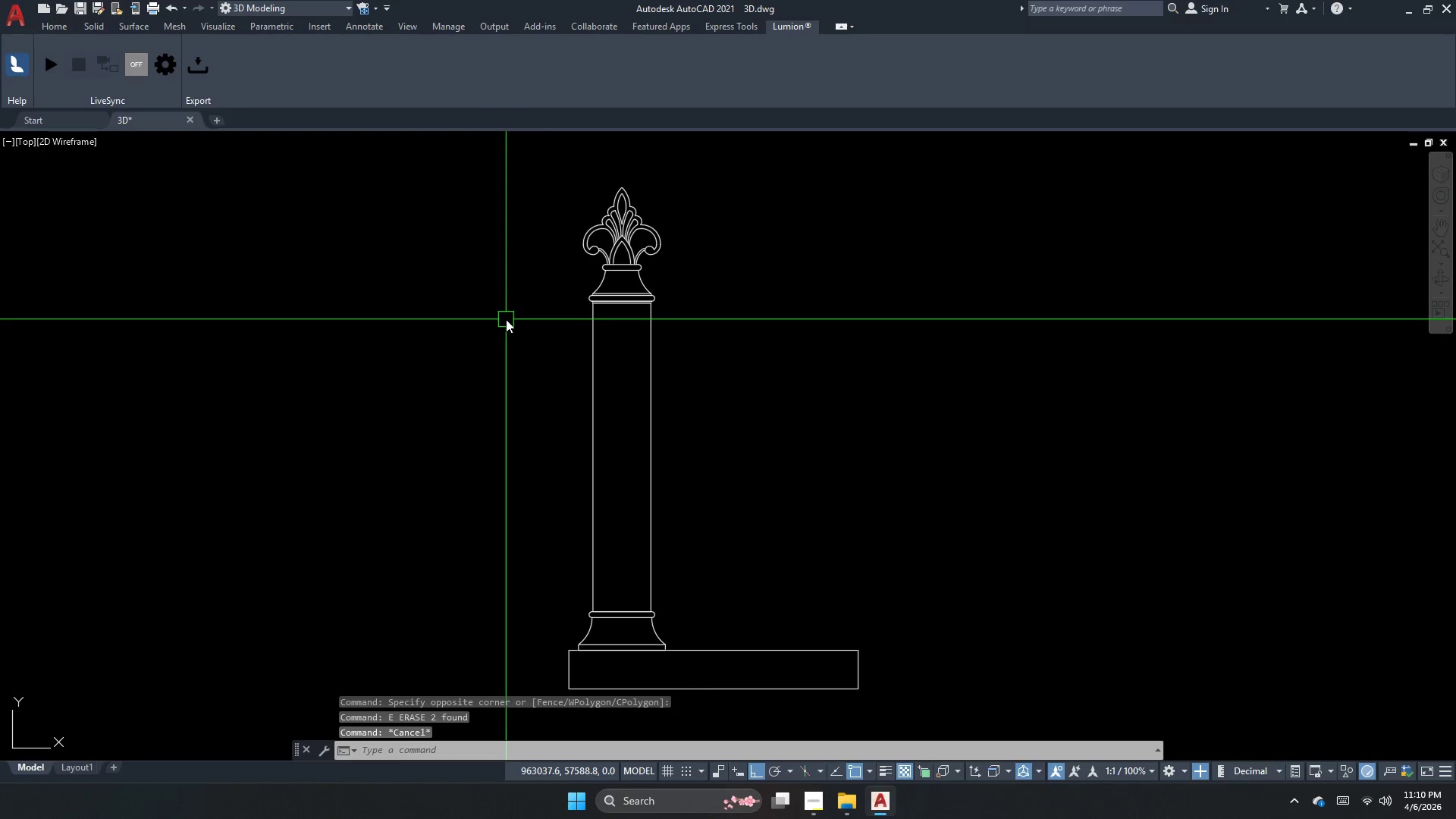 
key(Escape)
 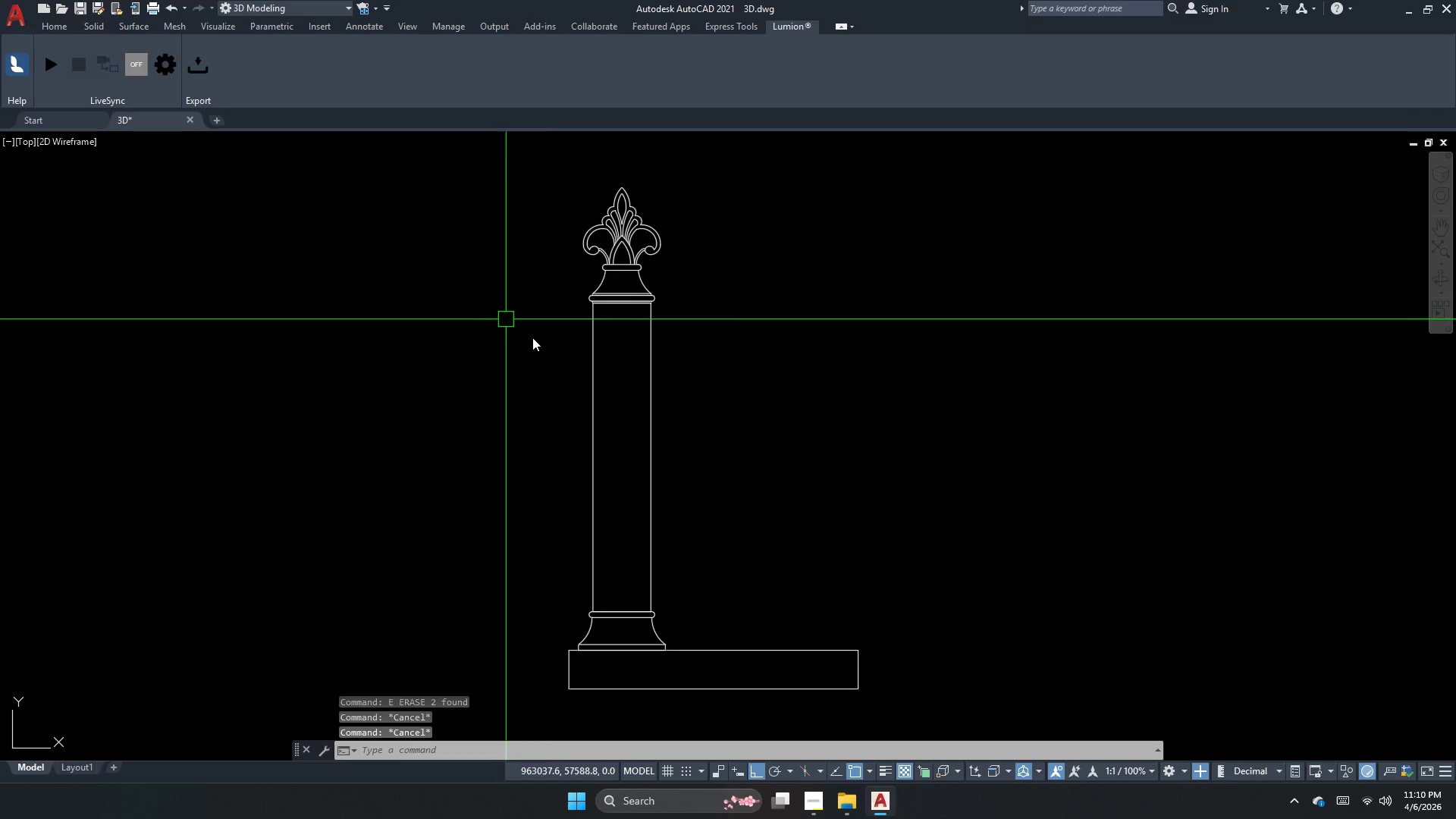 
scroll: coordinate [696, 448], scroll_direction: down, amount: 4.0
 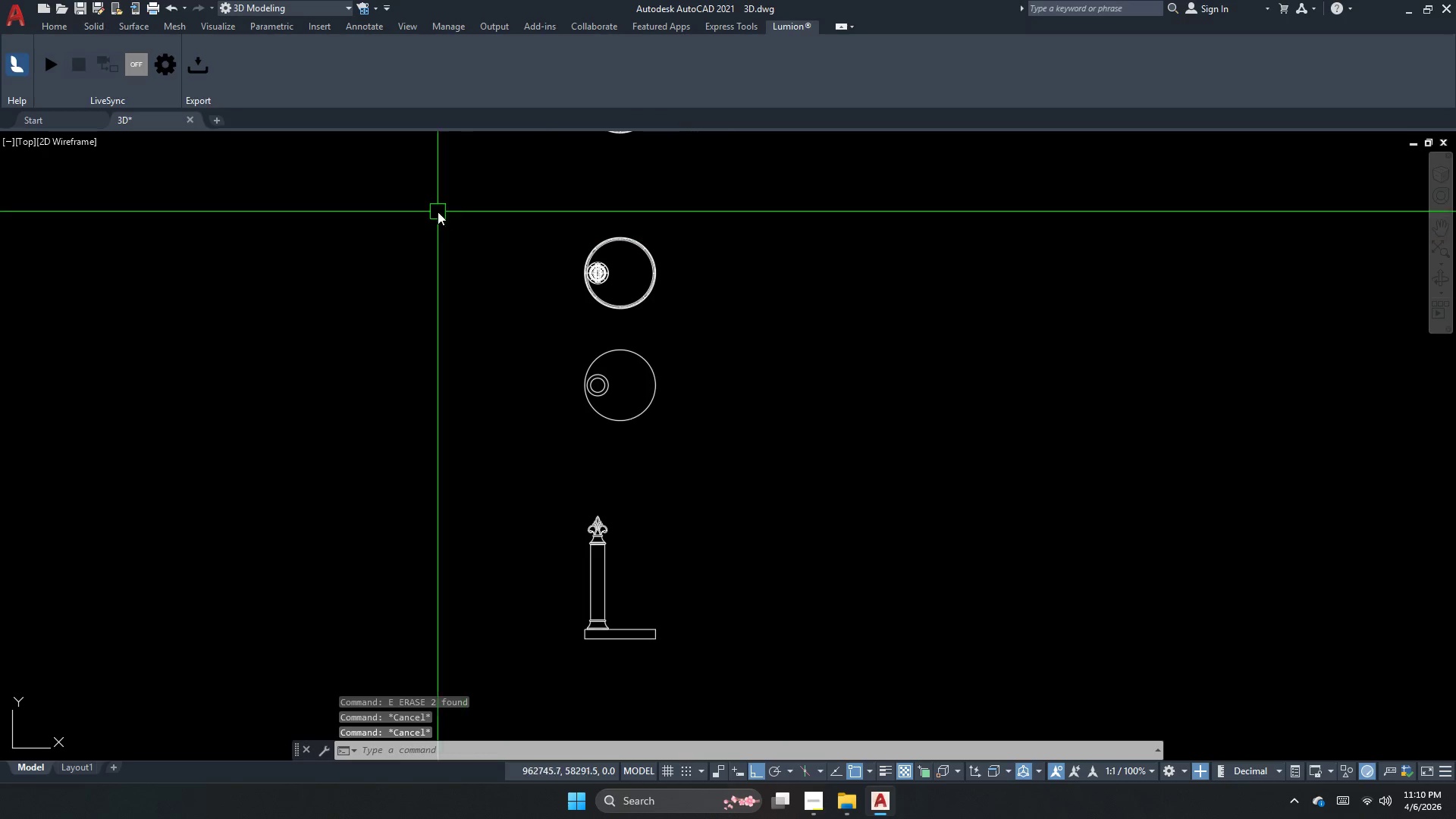 
key(Escape)
 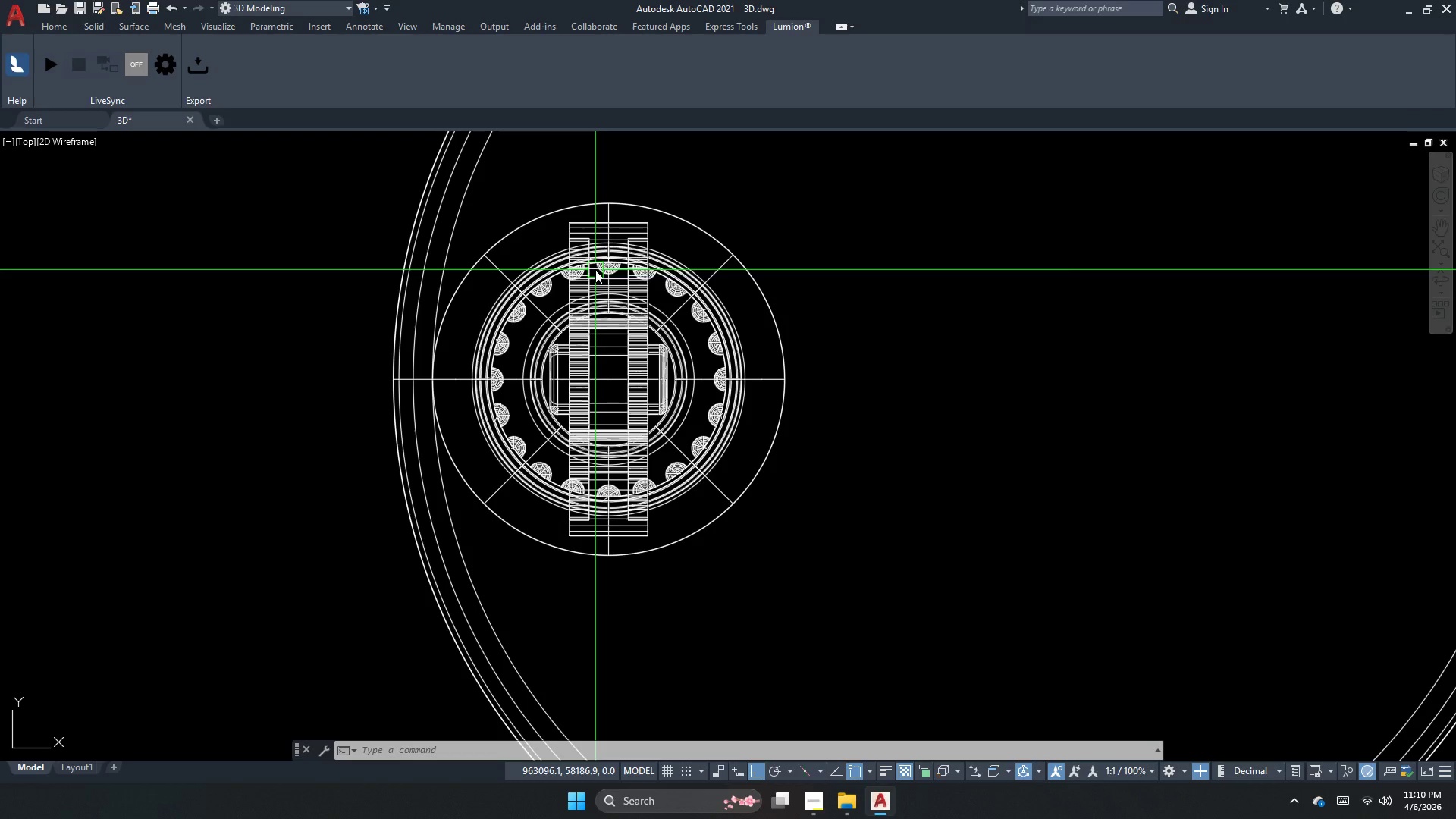 
scroll: coordinate [595, 270], scroll_direction: up, amount: 7.0
 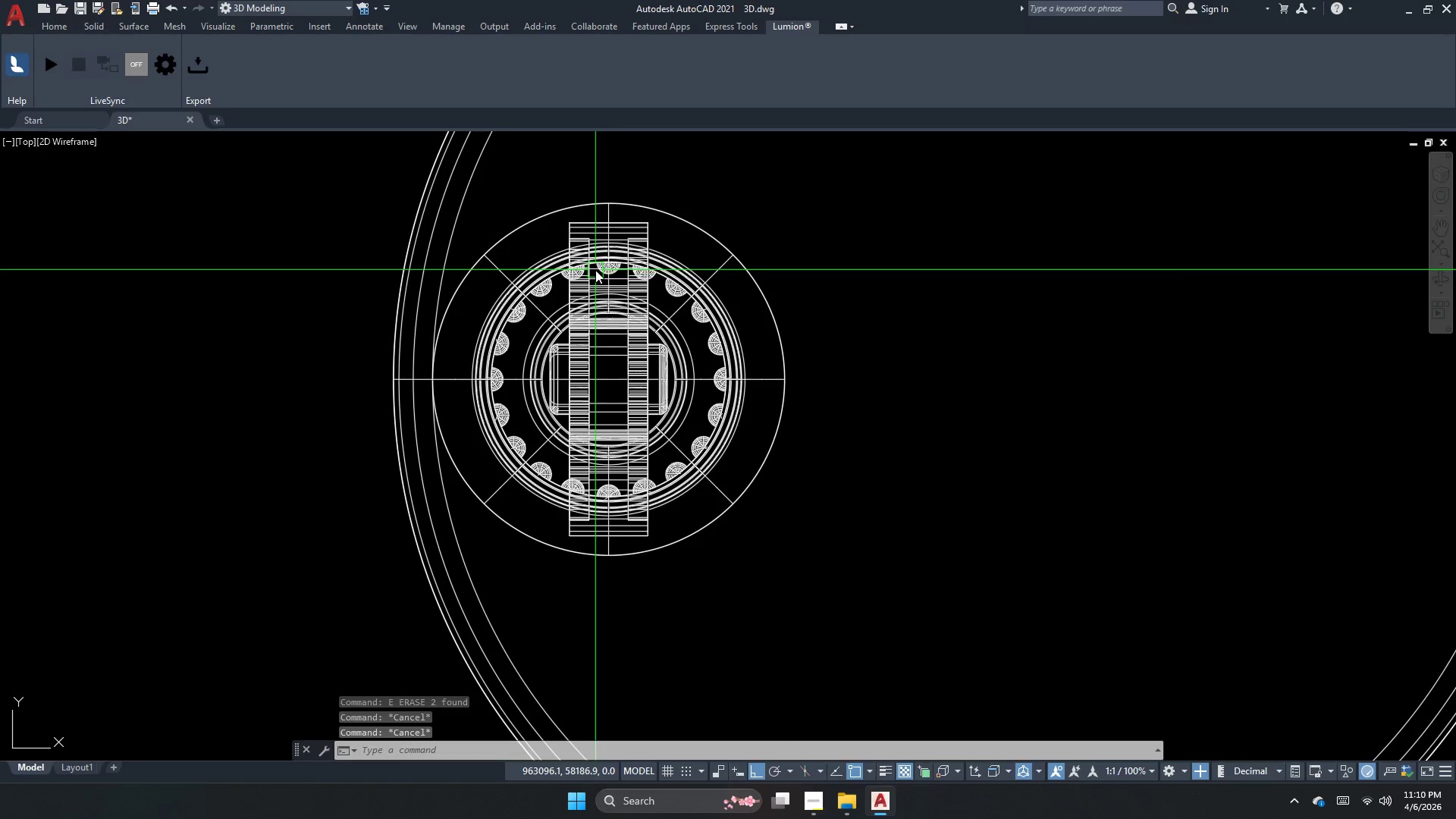 
wait(27.24)
 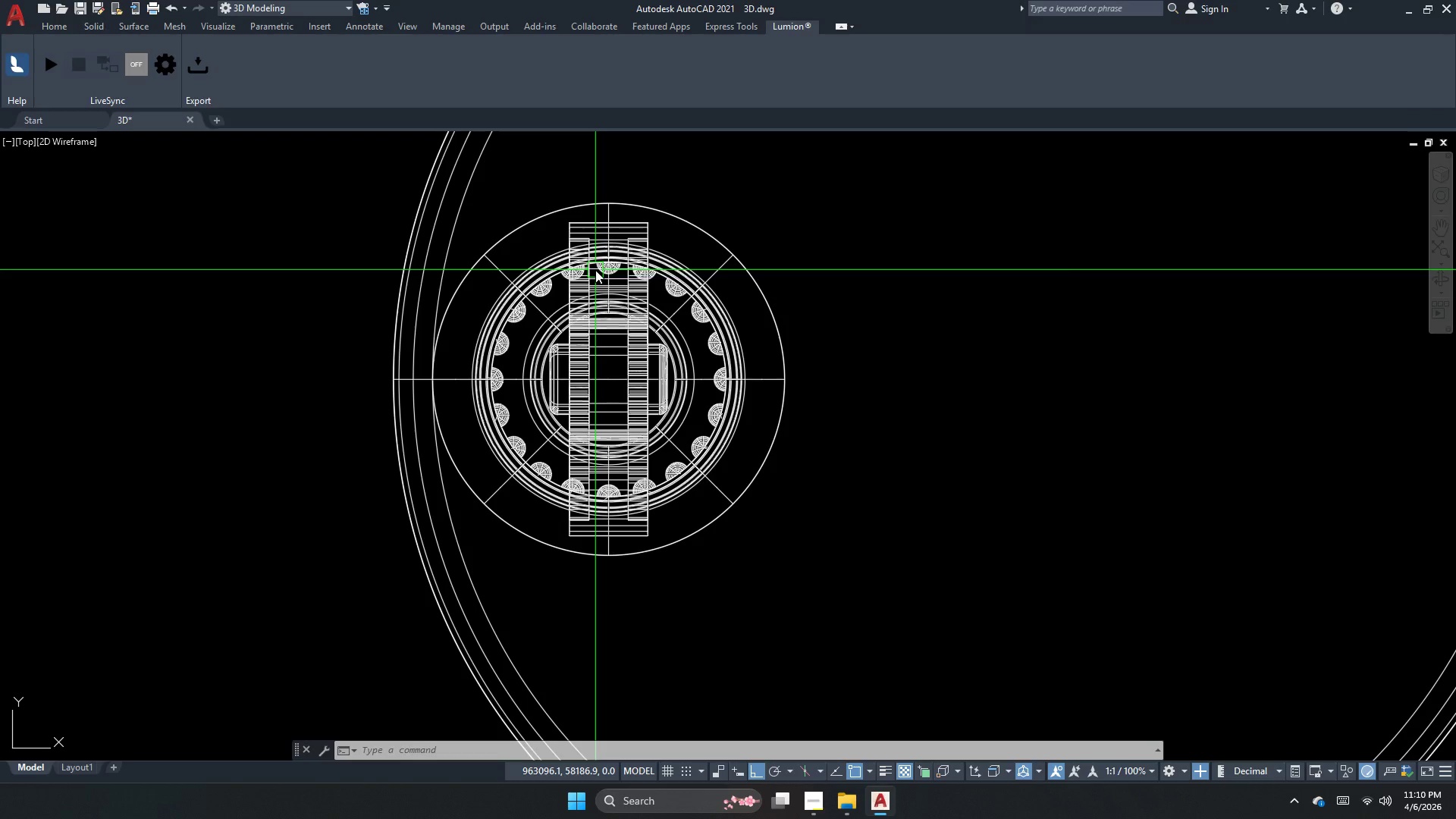 
key(Escape)
 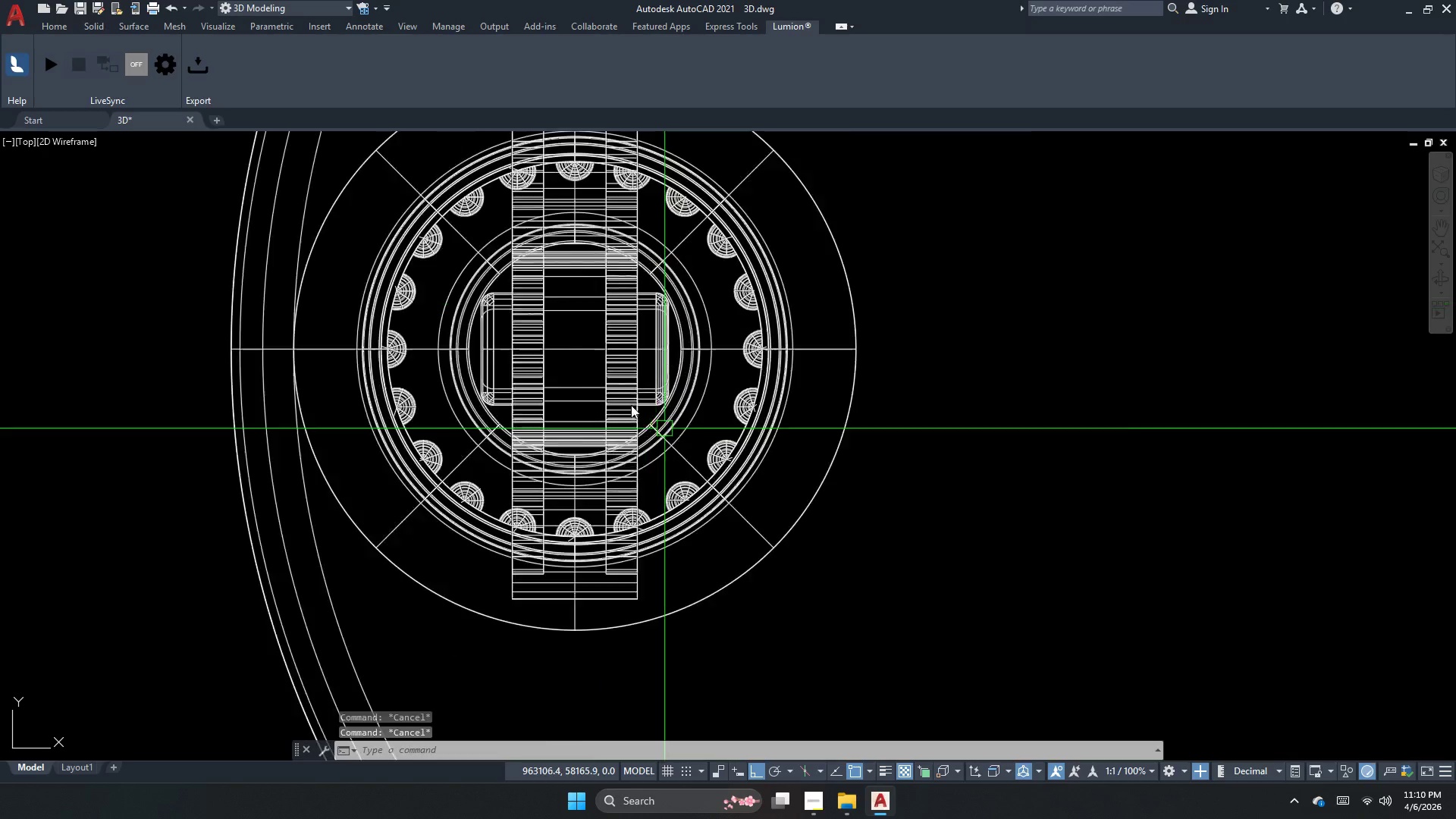 
key(Escape)
 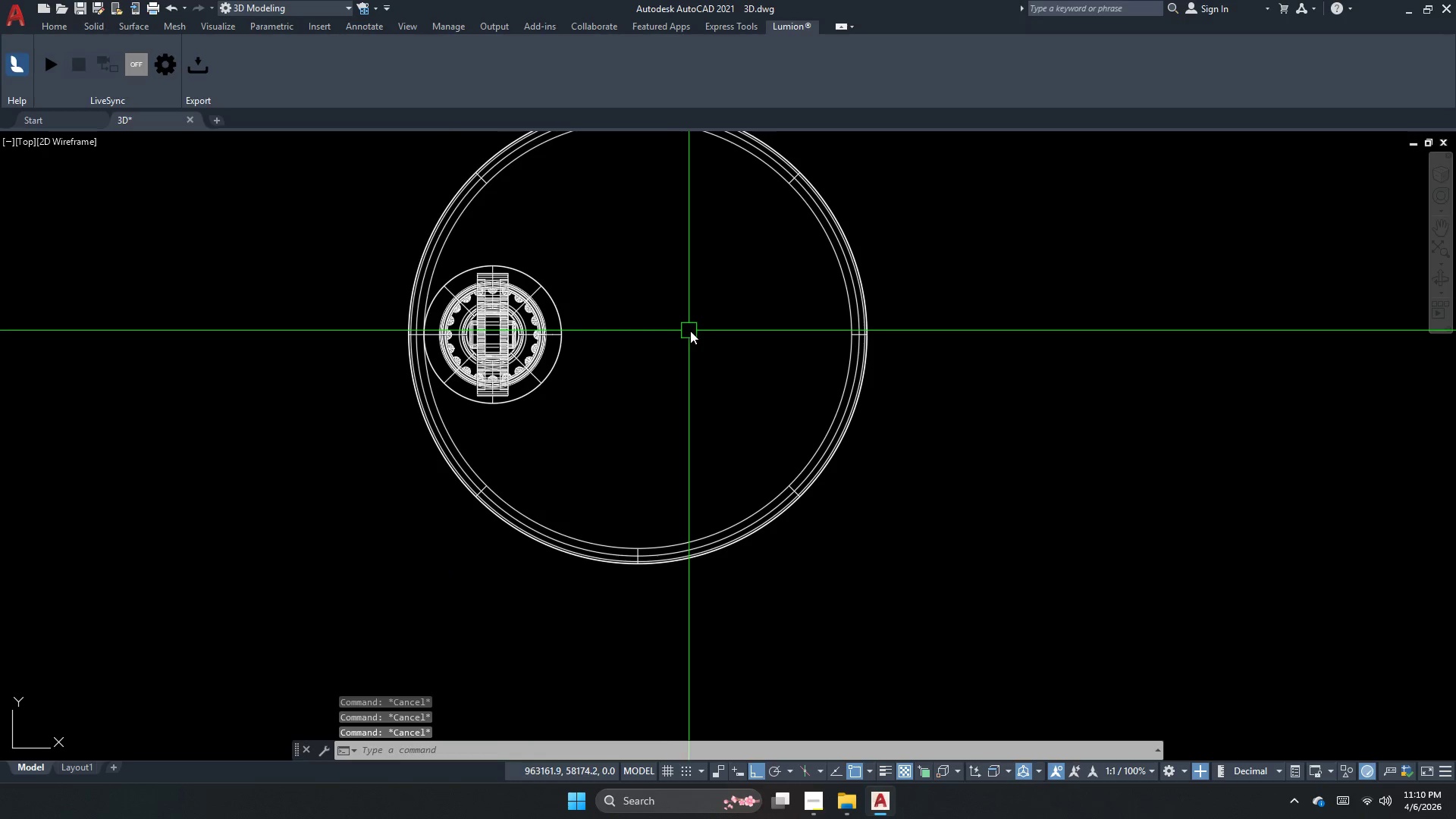 
scroll: coordinate [424, 311], scroll_direction: down, amount: 2.0
 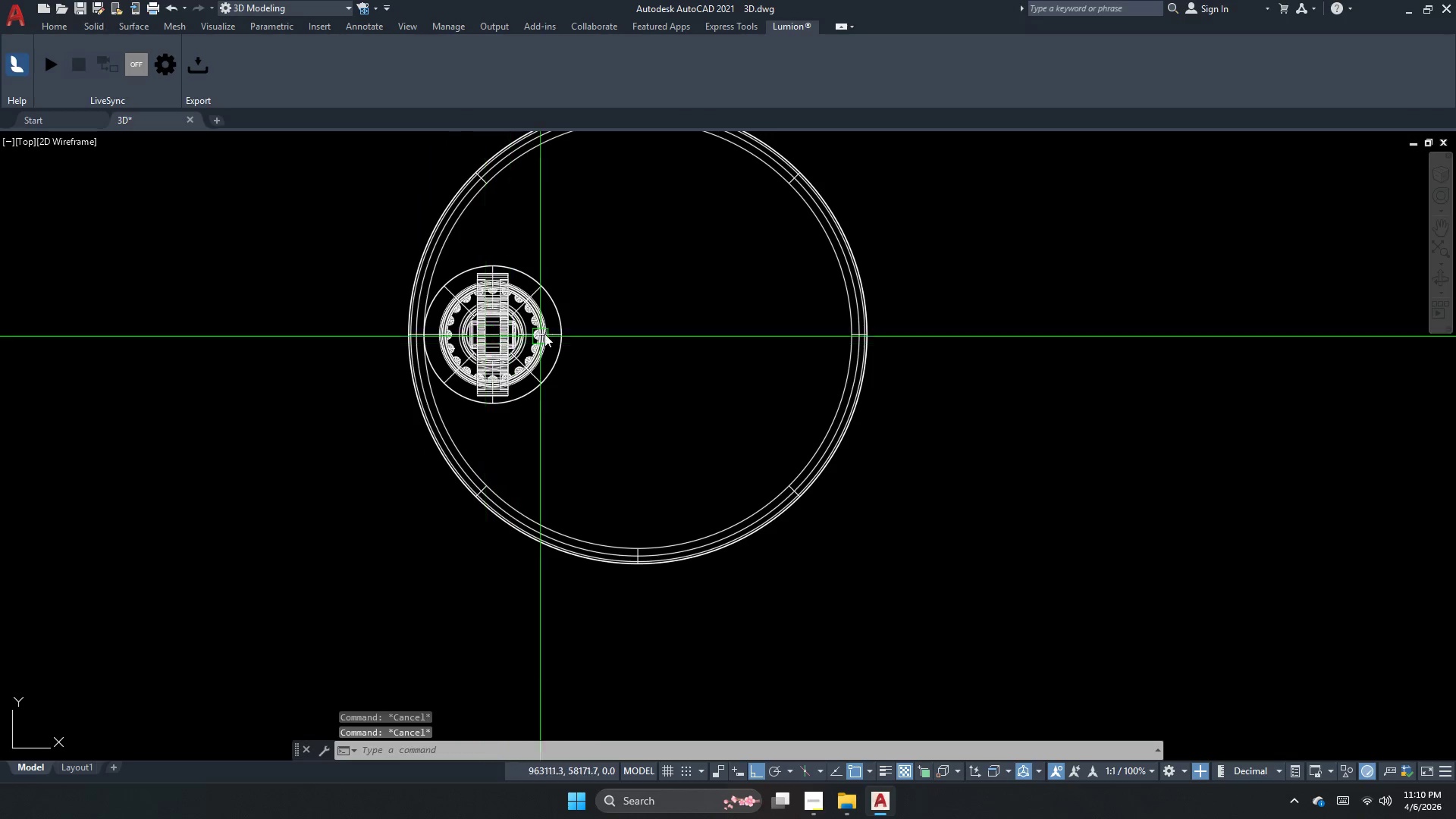 
key(C)
 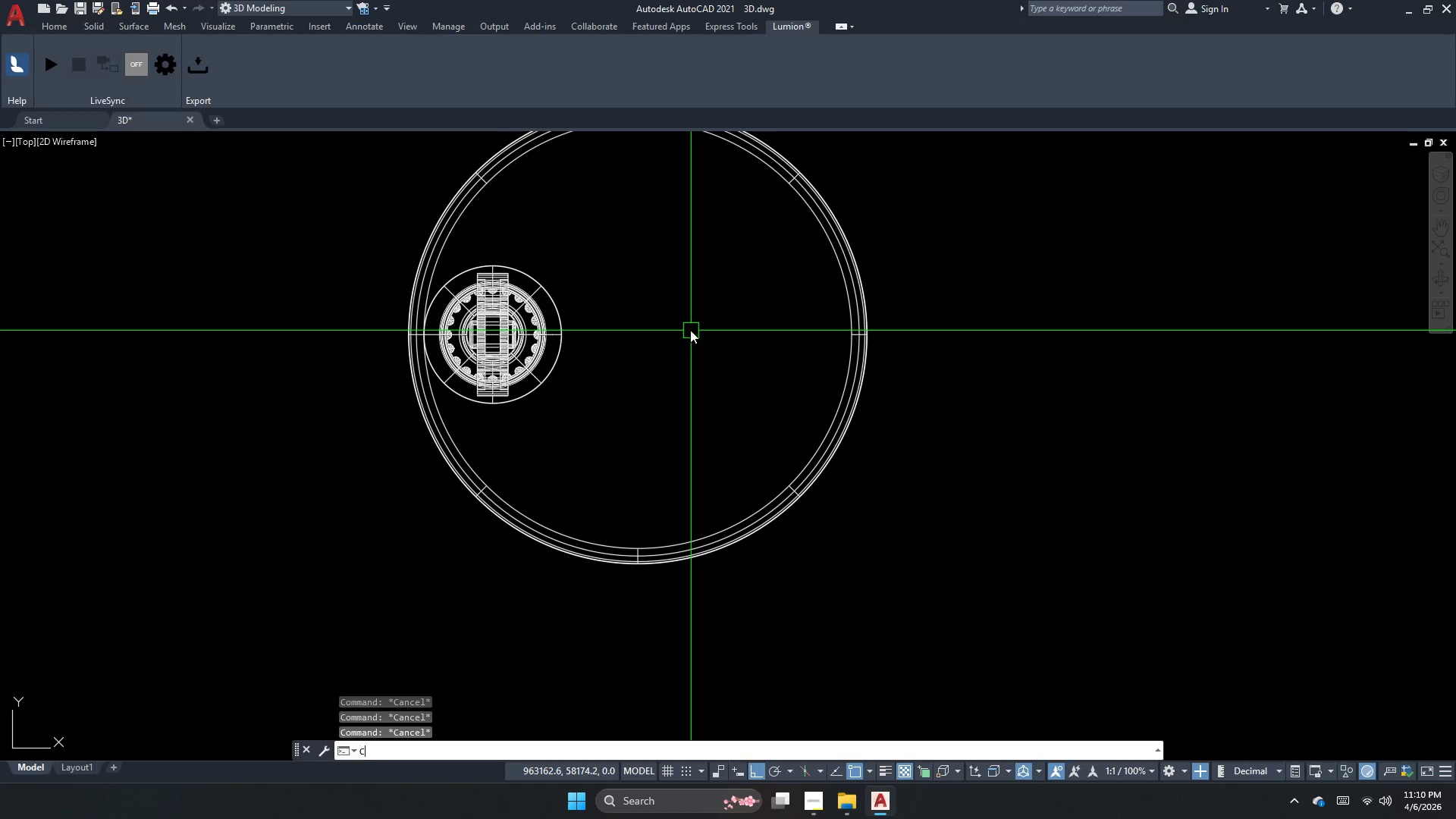 
key(Space)
 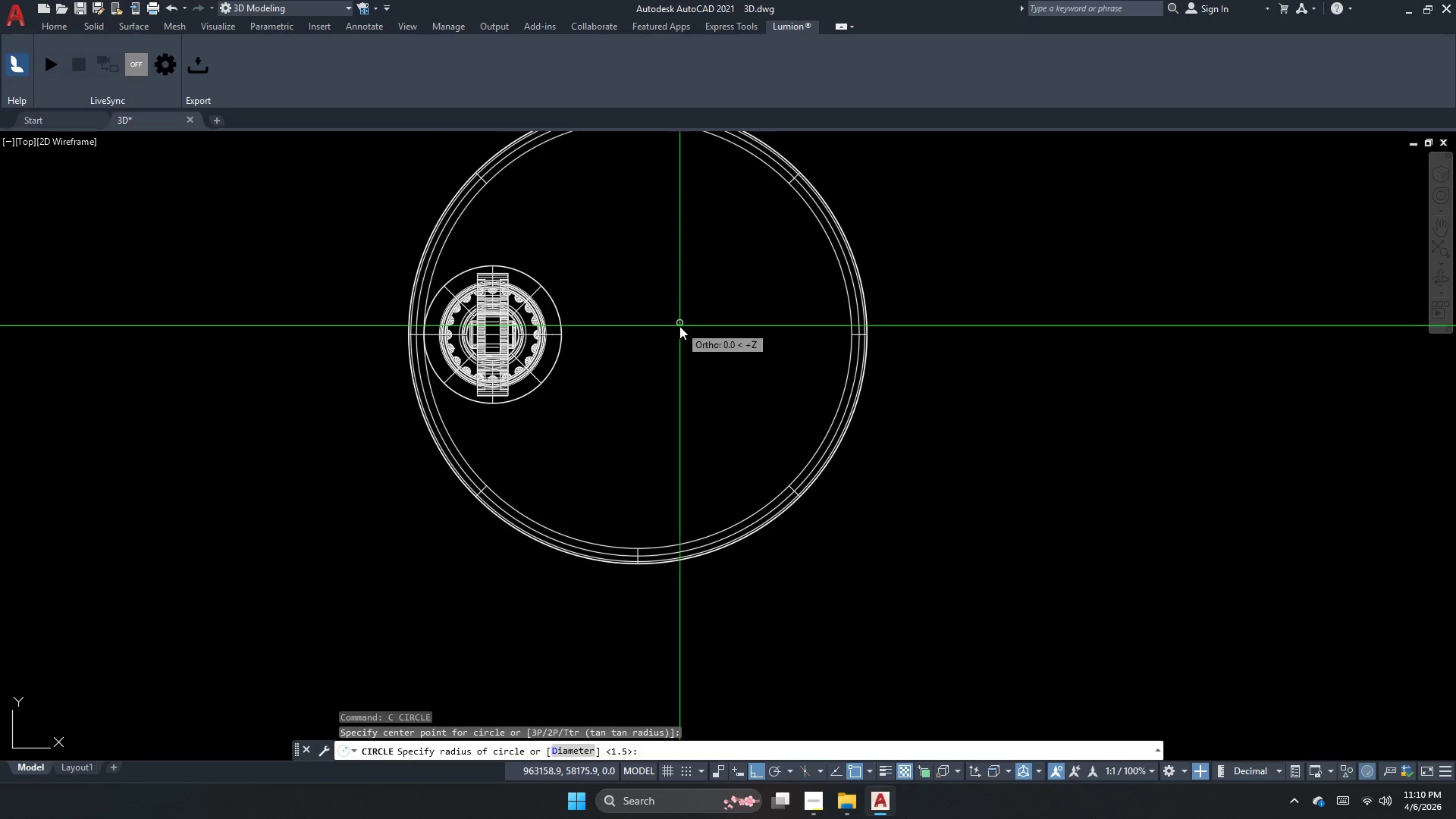 
key(D)
 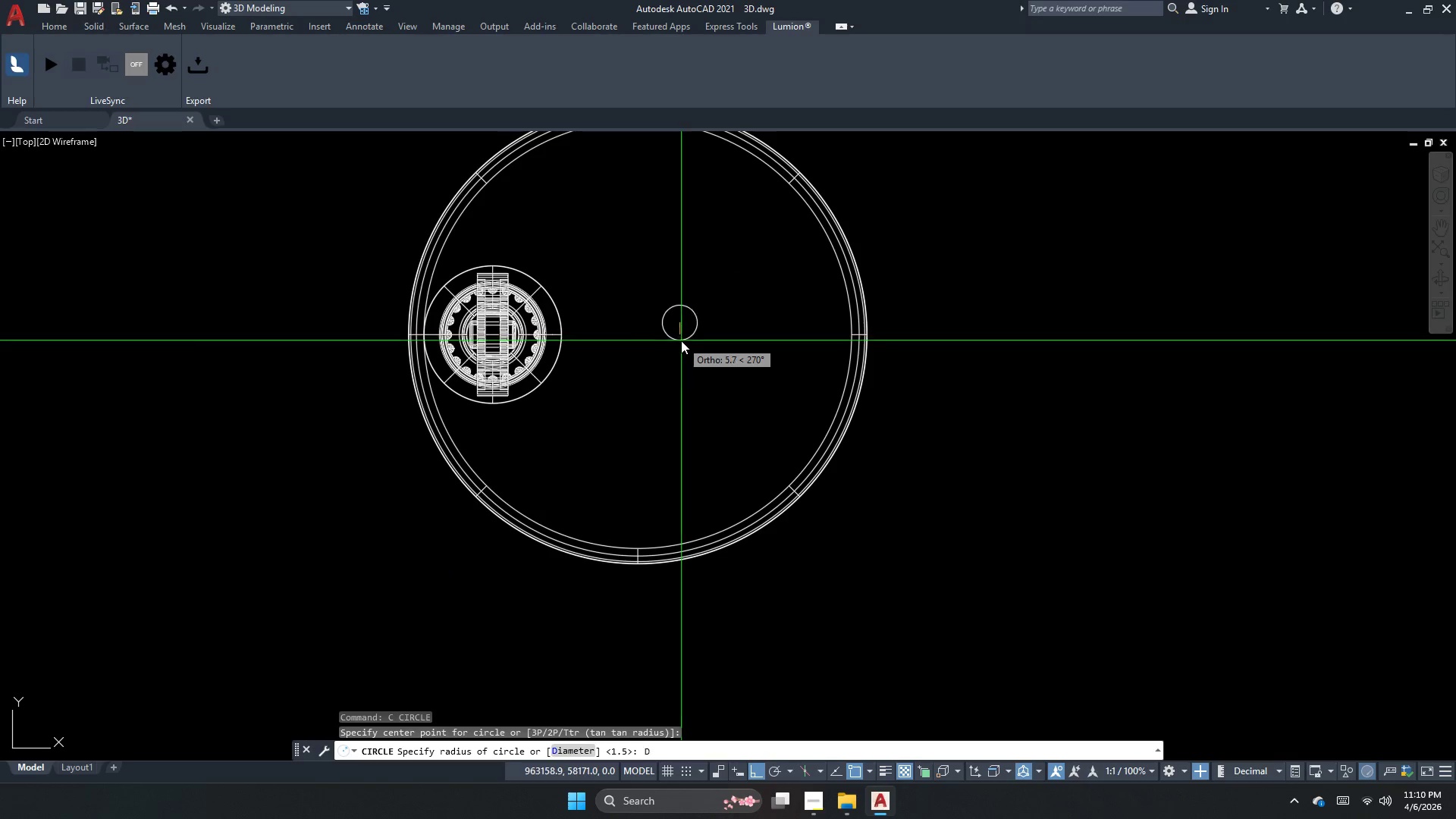 
key(Space)
 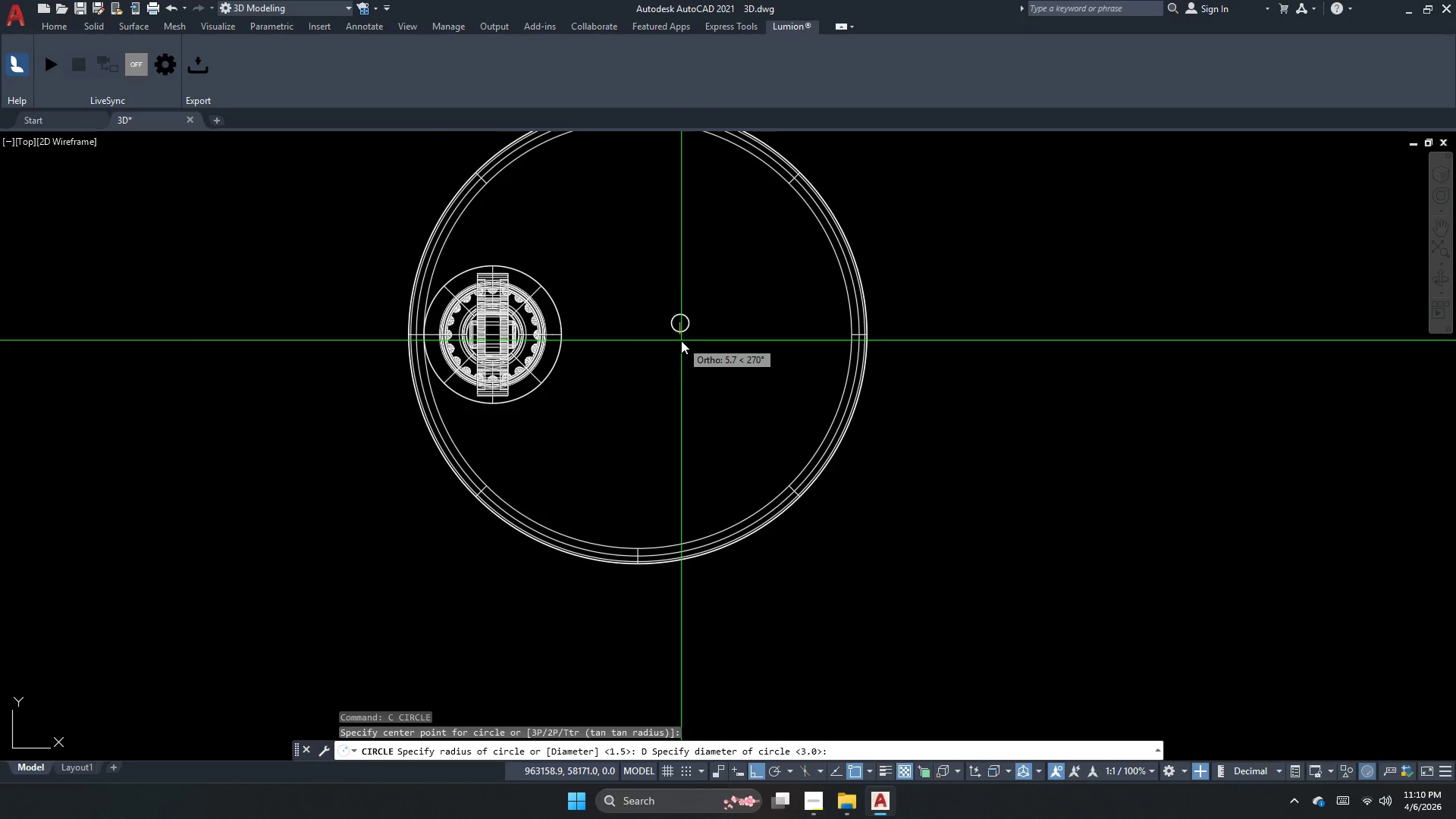 
hold_key(key=Numpad0, duration=0.34)
 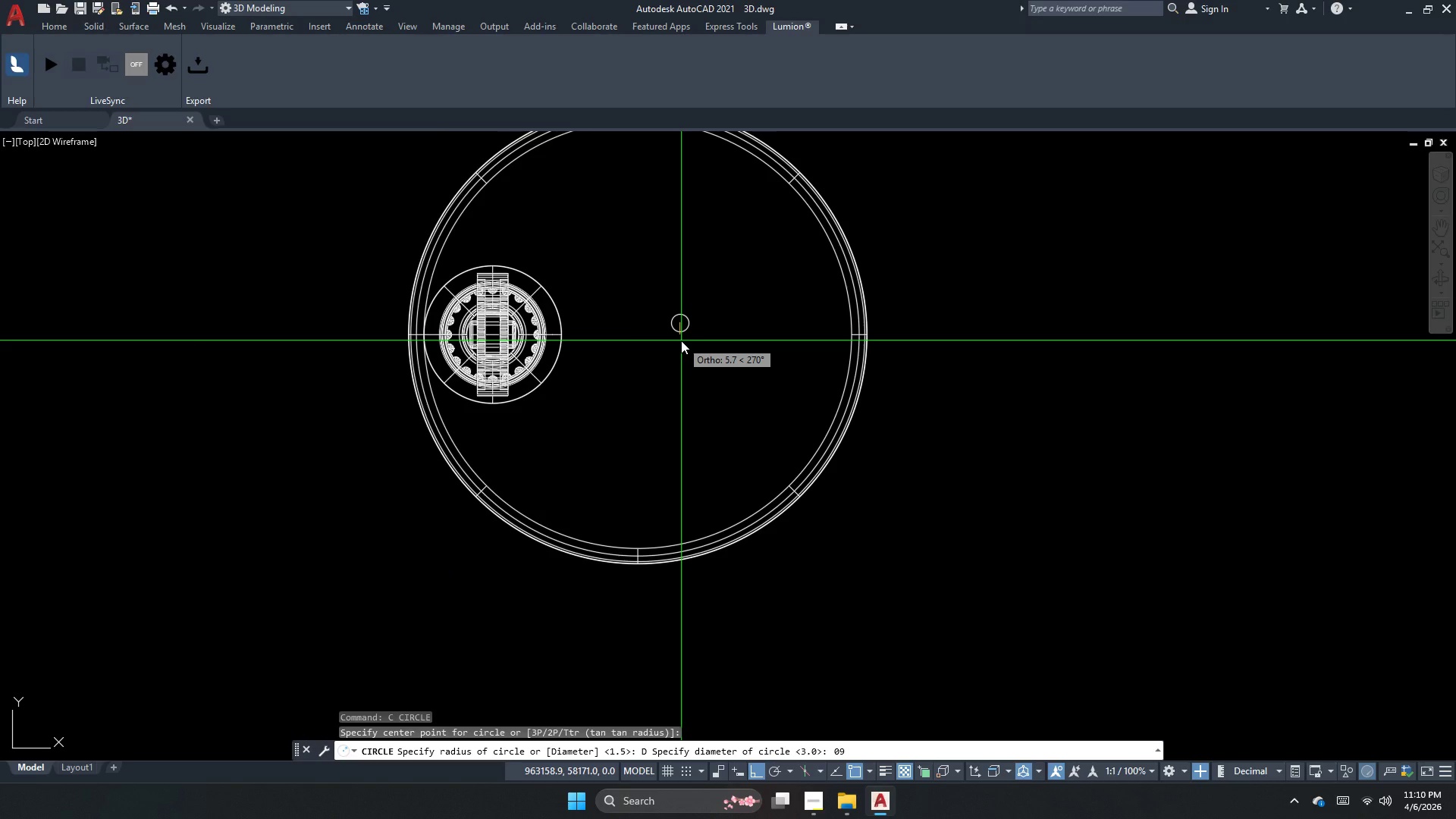 
key(Numpad9)
 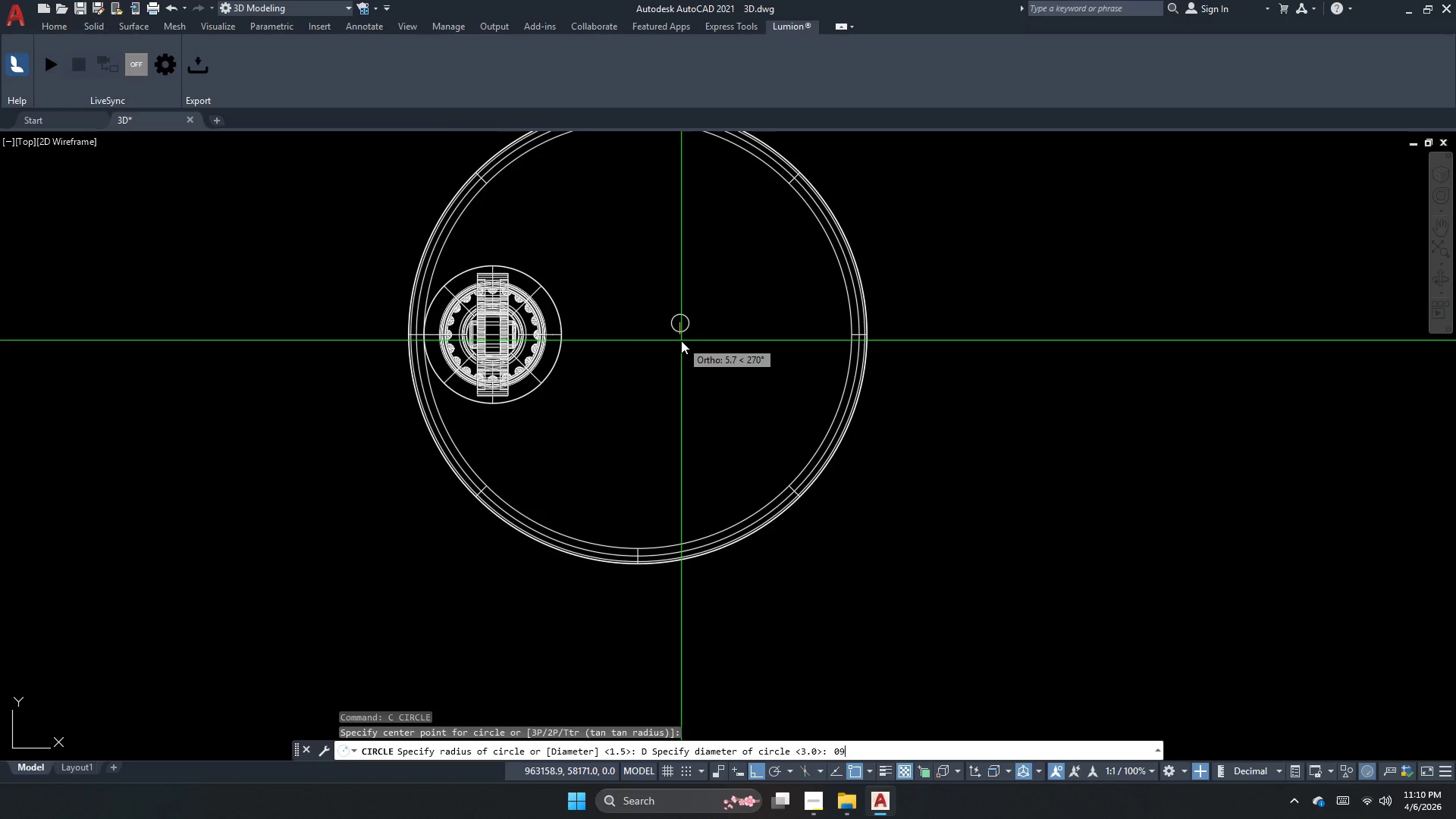 
key(Backspace)
 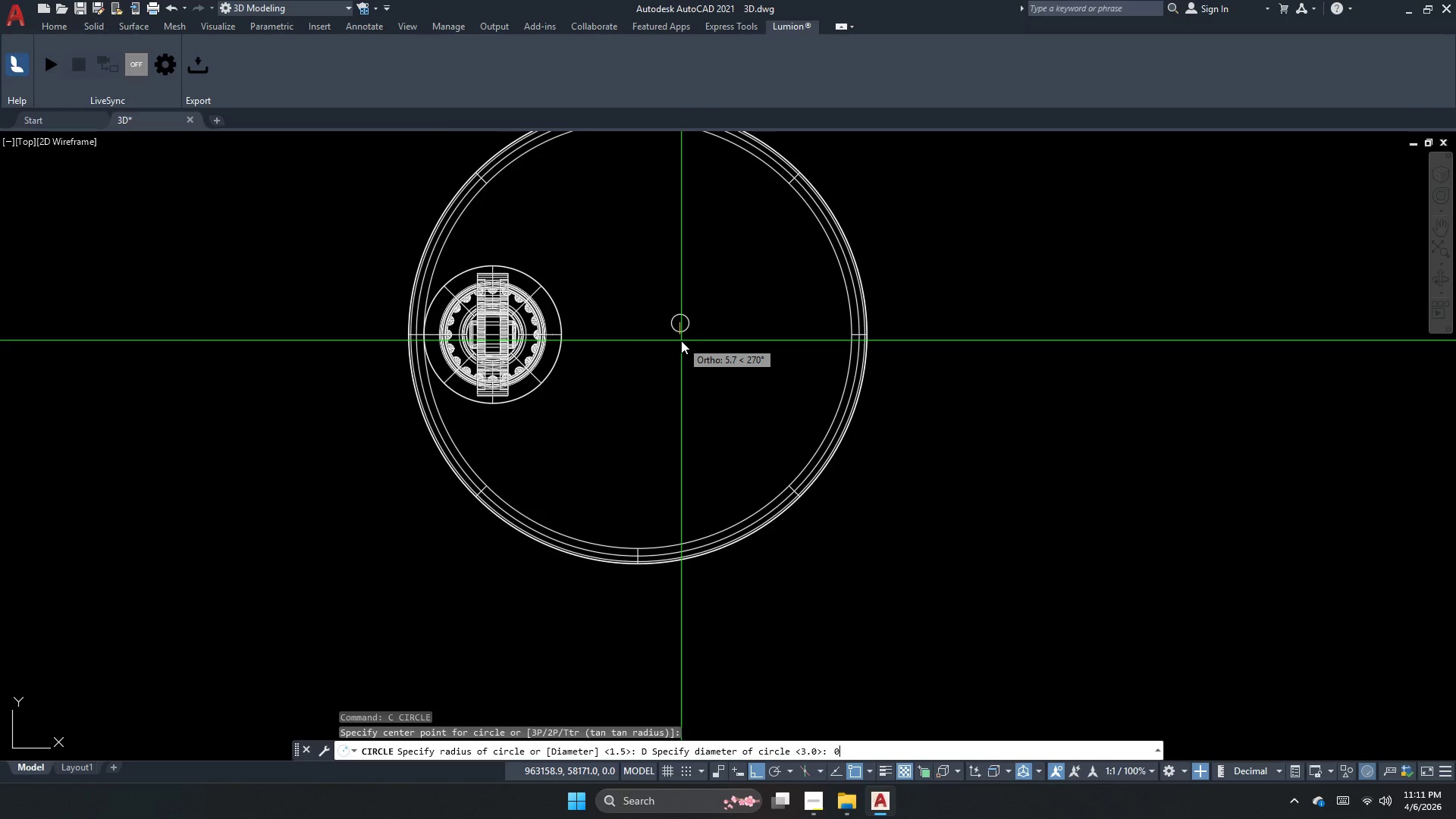 
key(Backspace)
 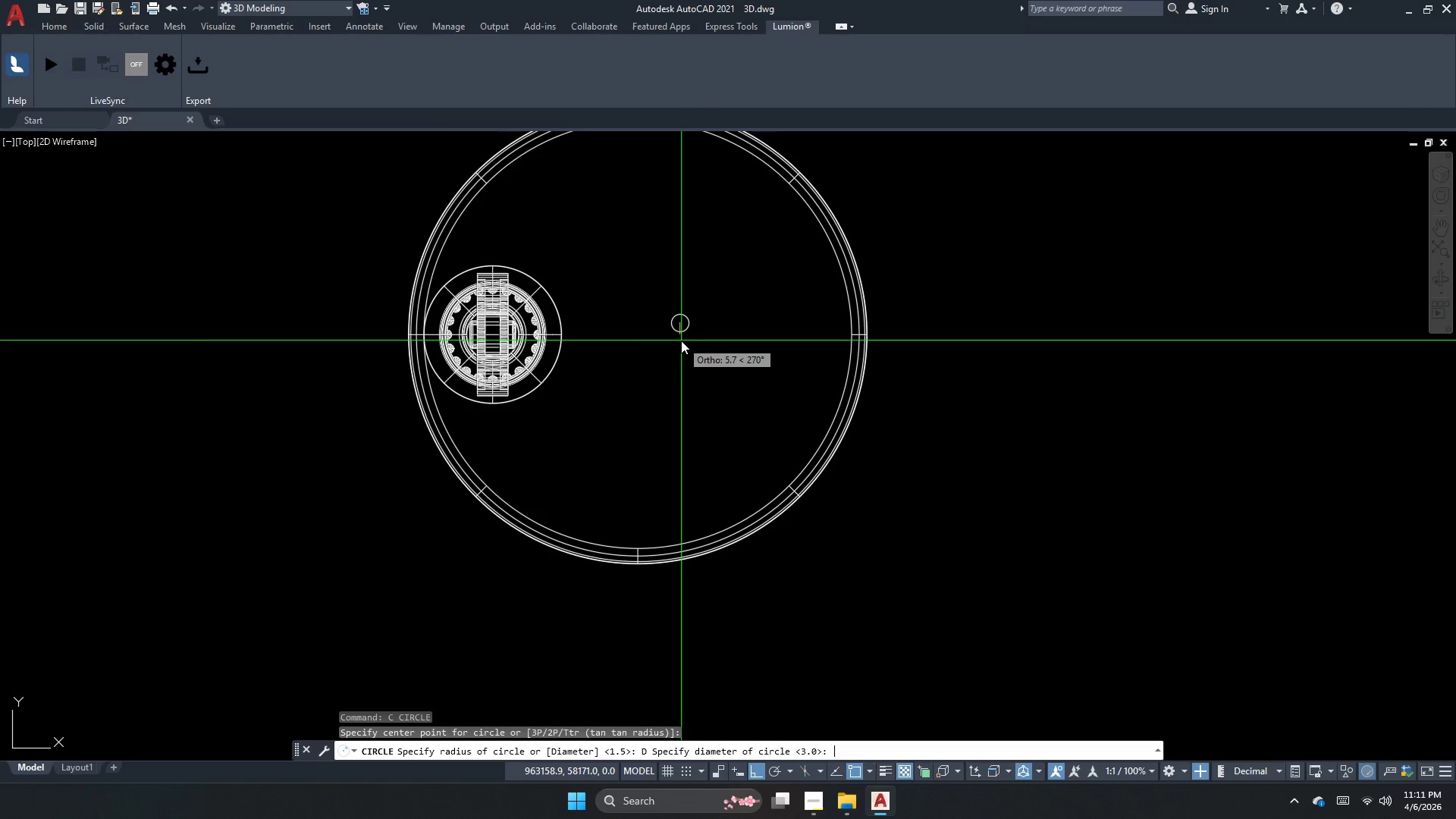 
key(Numpad9)
 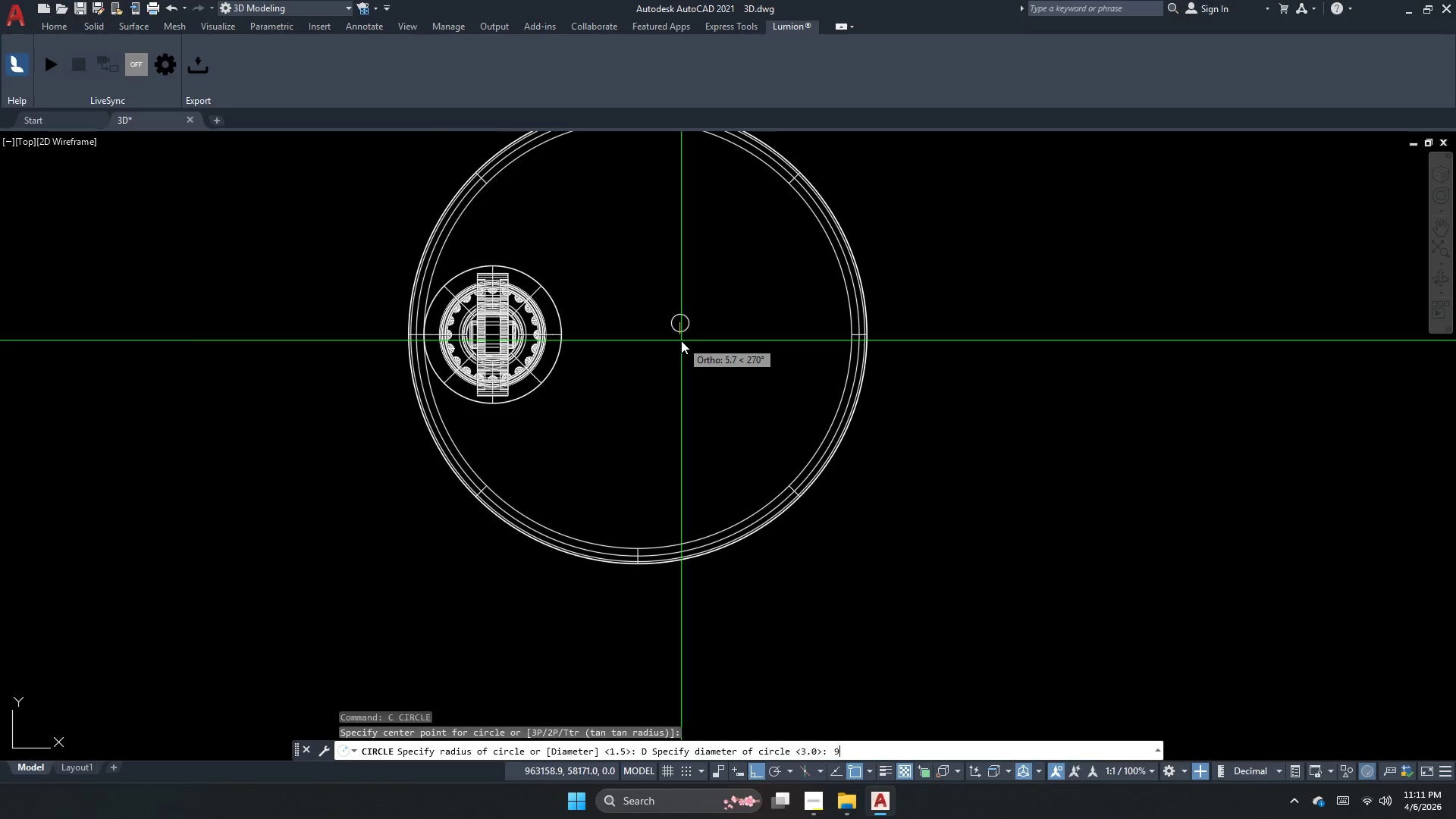 
key(Numpad0)
 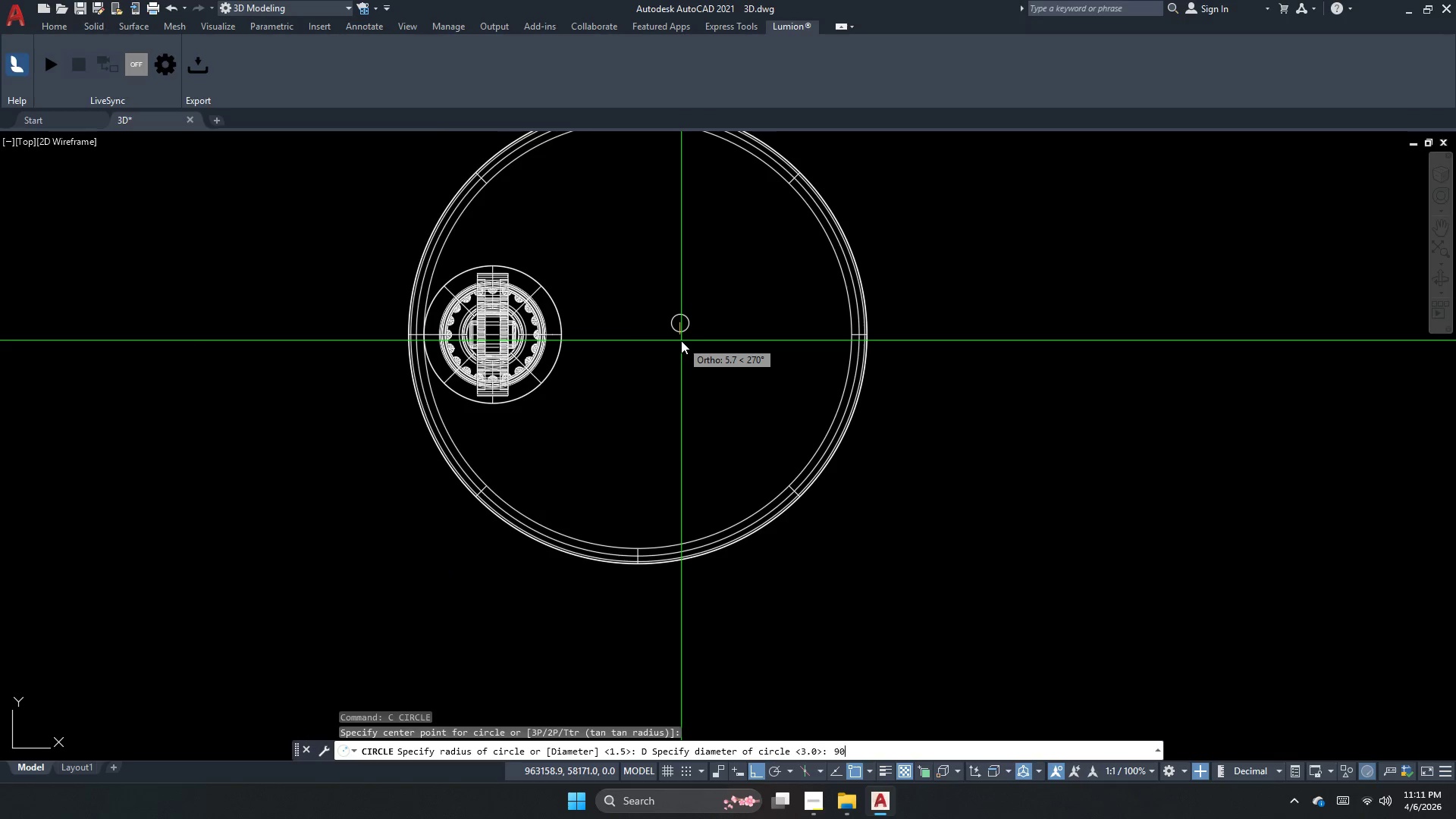 
key(NumpadEnter)
 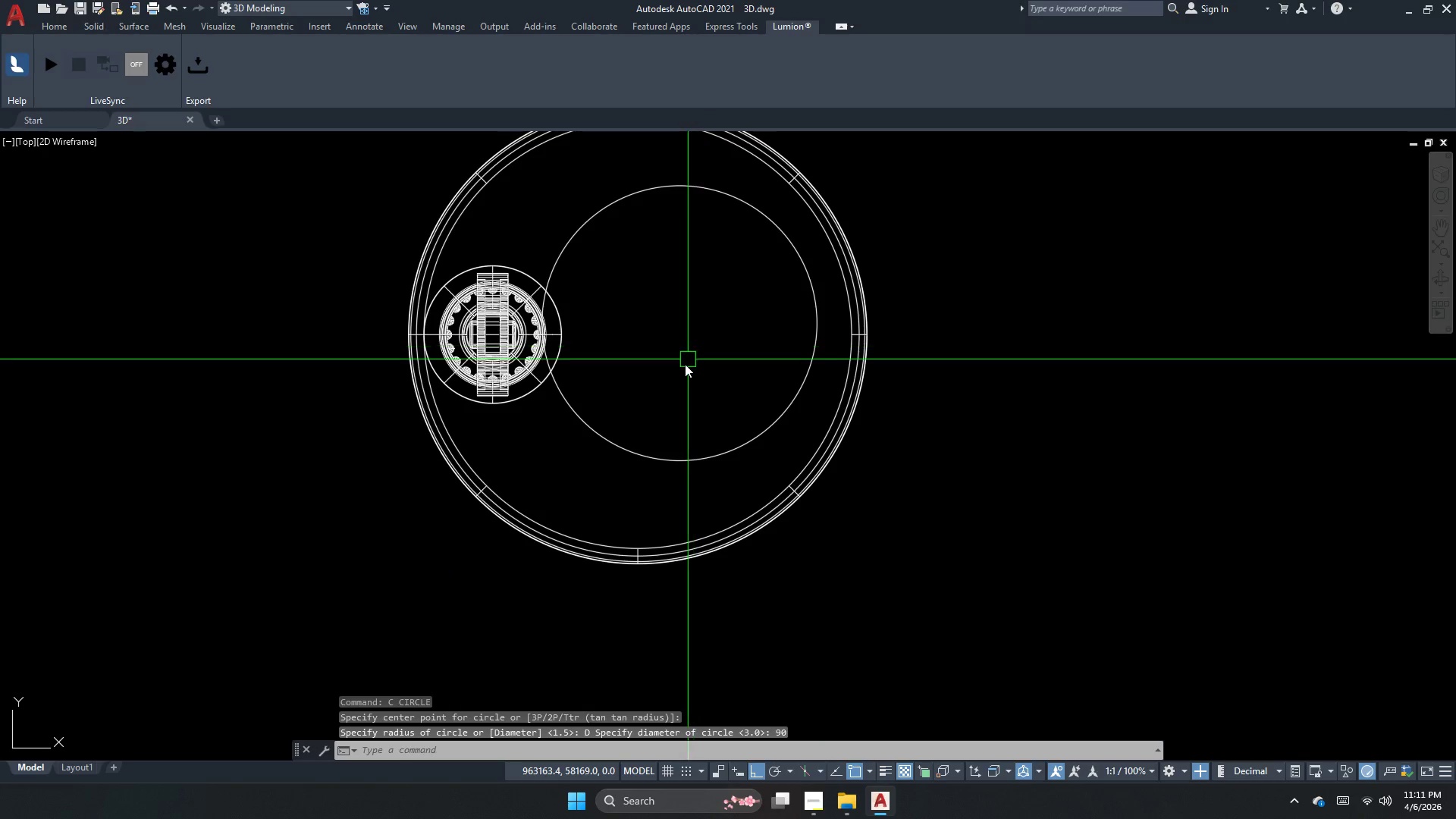 
key(Escape)
 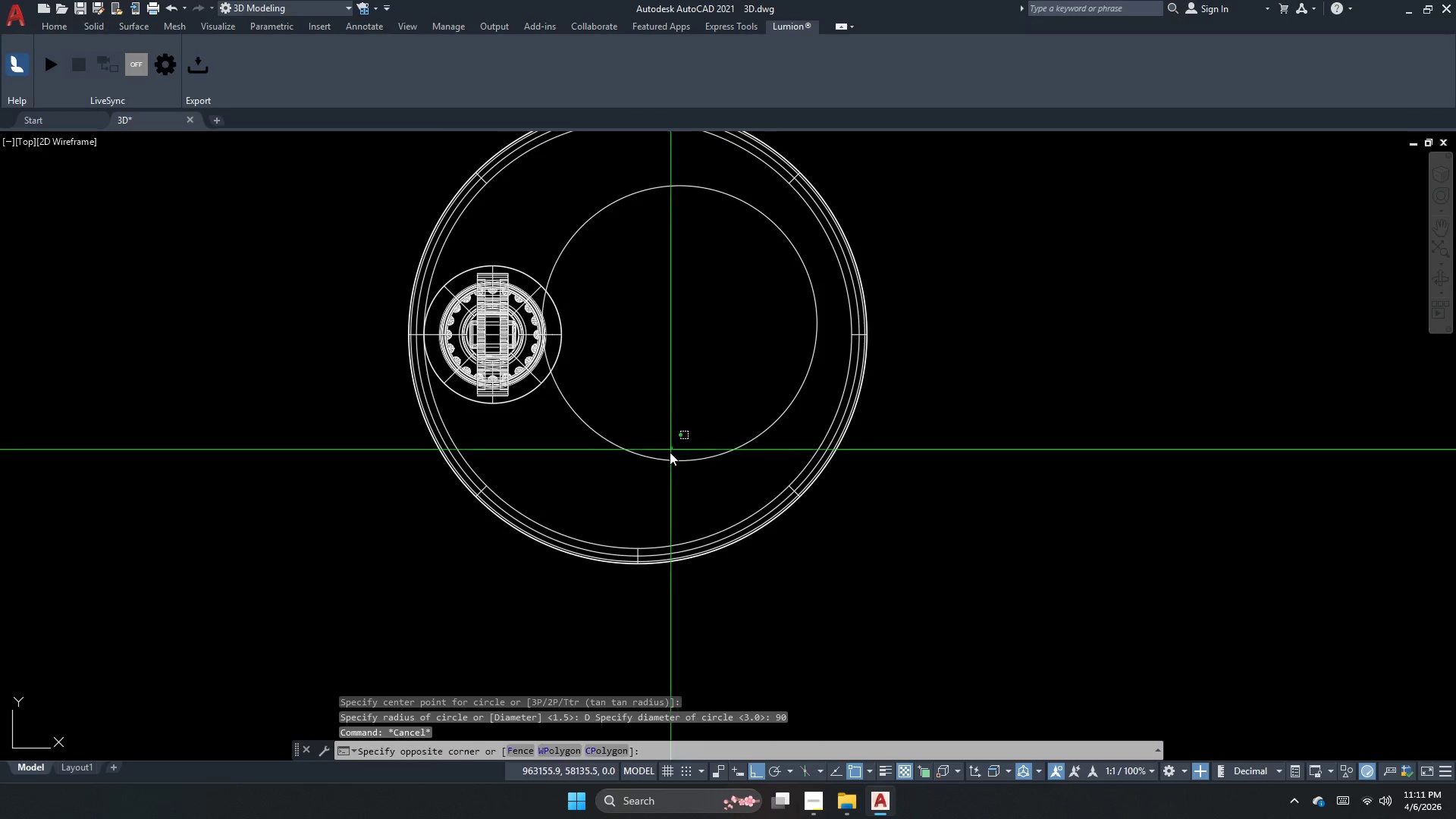 
left_click_drag(start_coordinate=[672, 447], to_coordinate=[658, 466])
 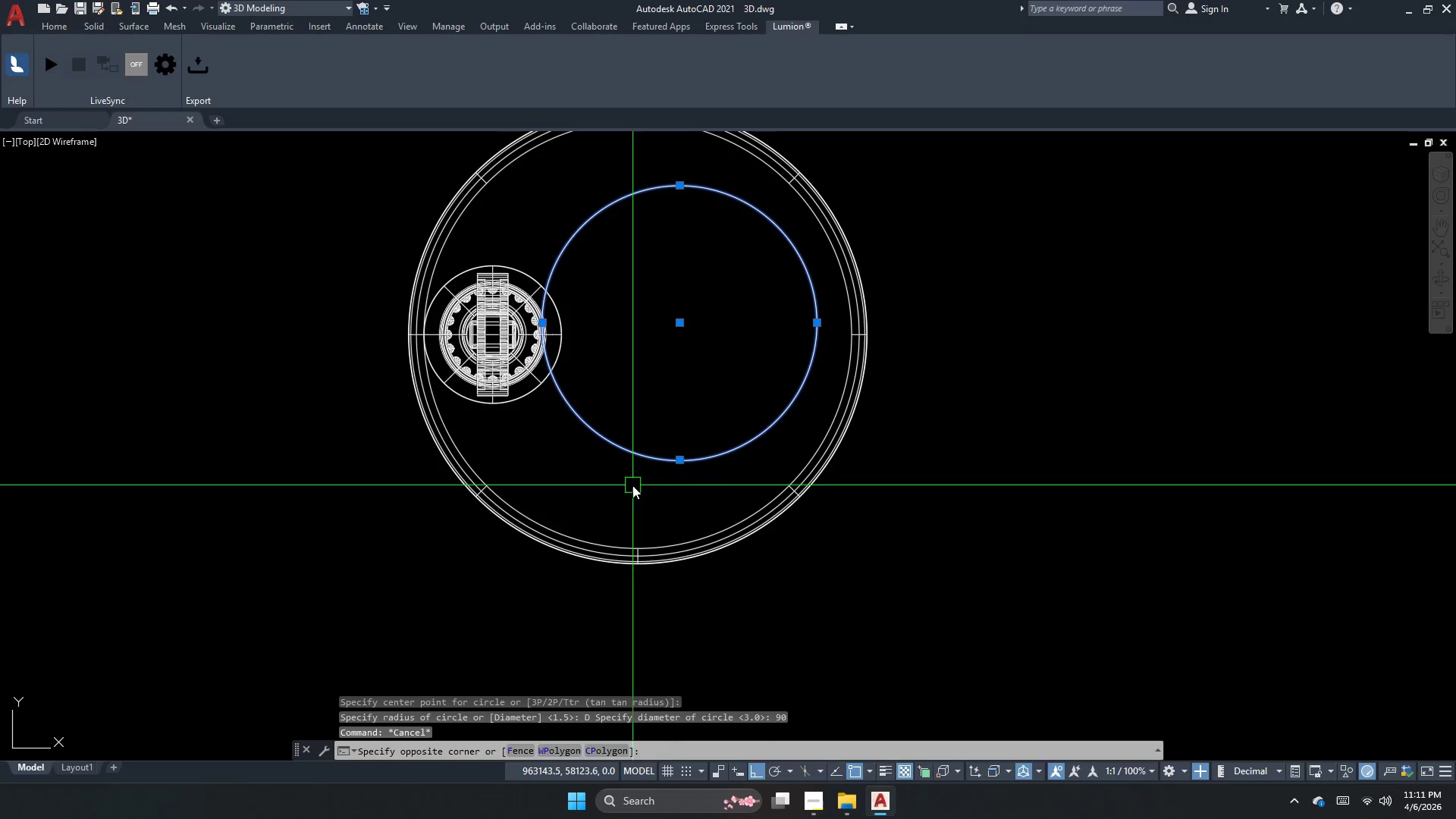 
double_click([632, 485])
 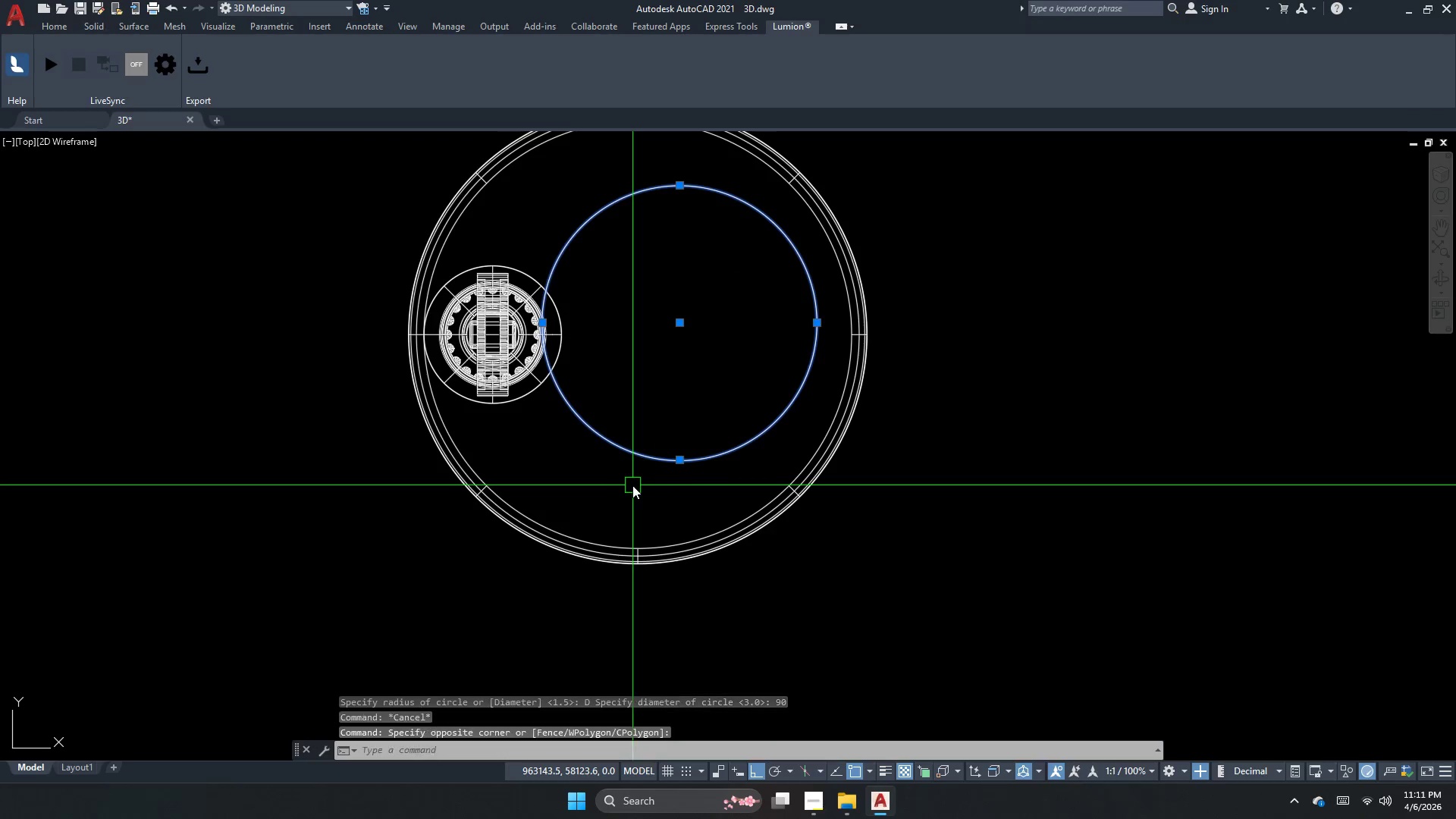 
key(M)
 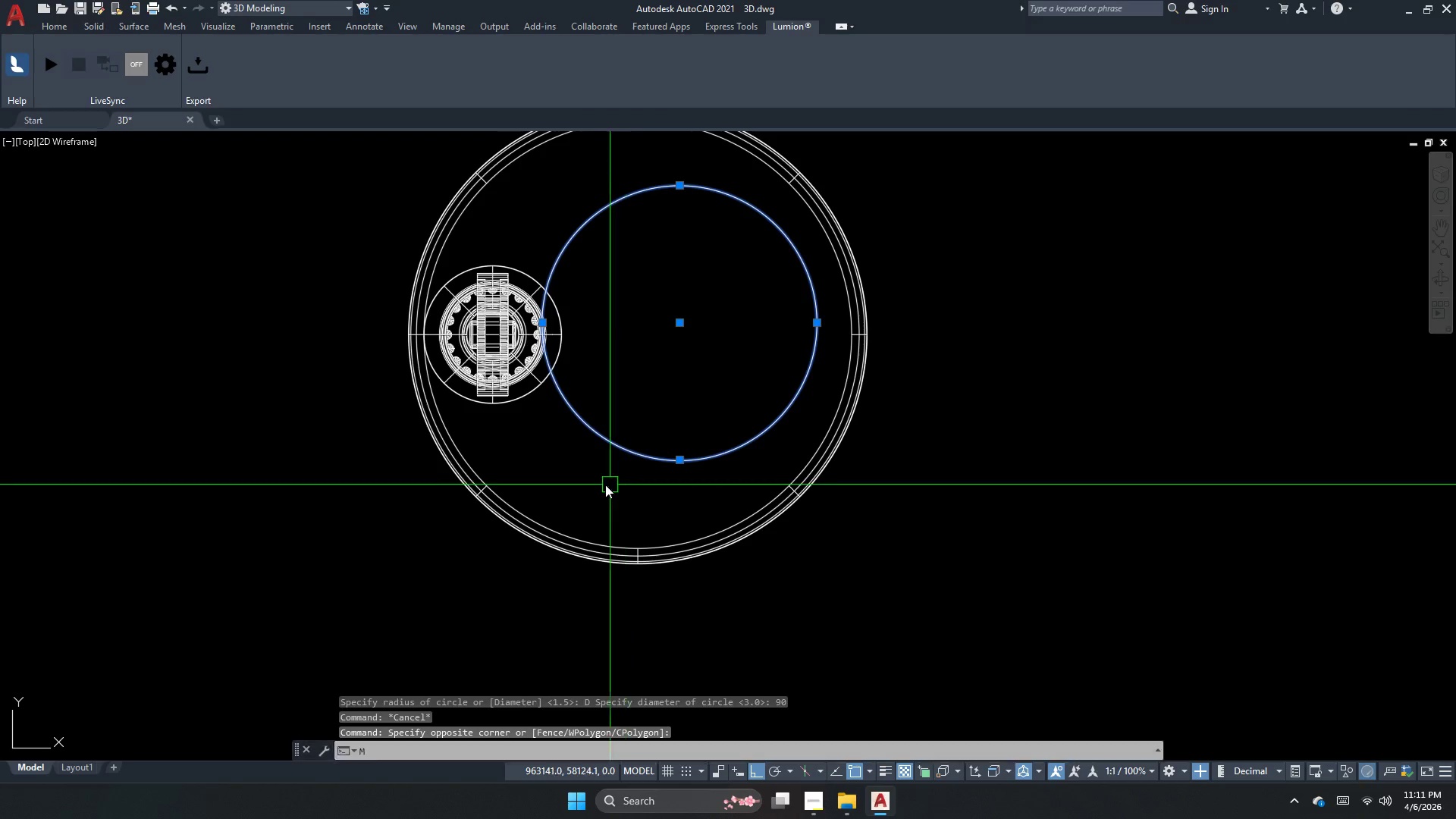 
key(Space)
 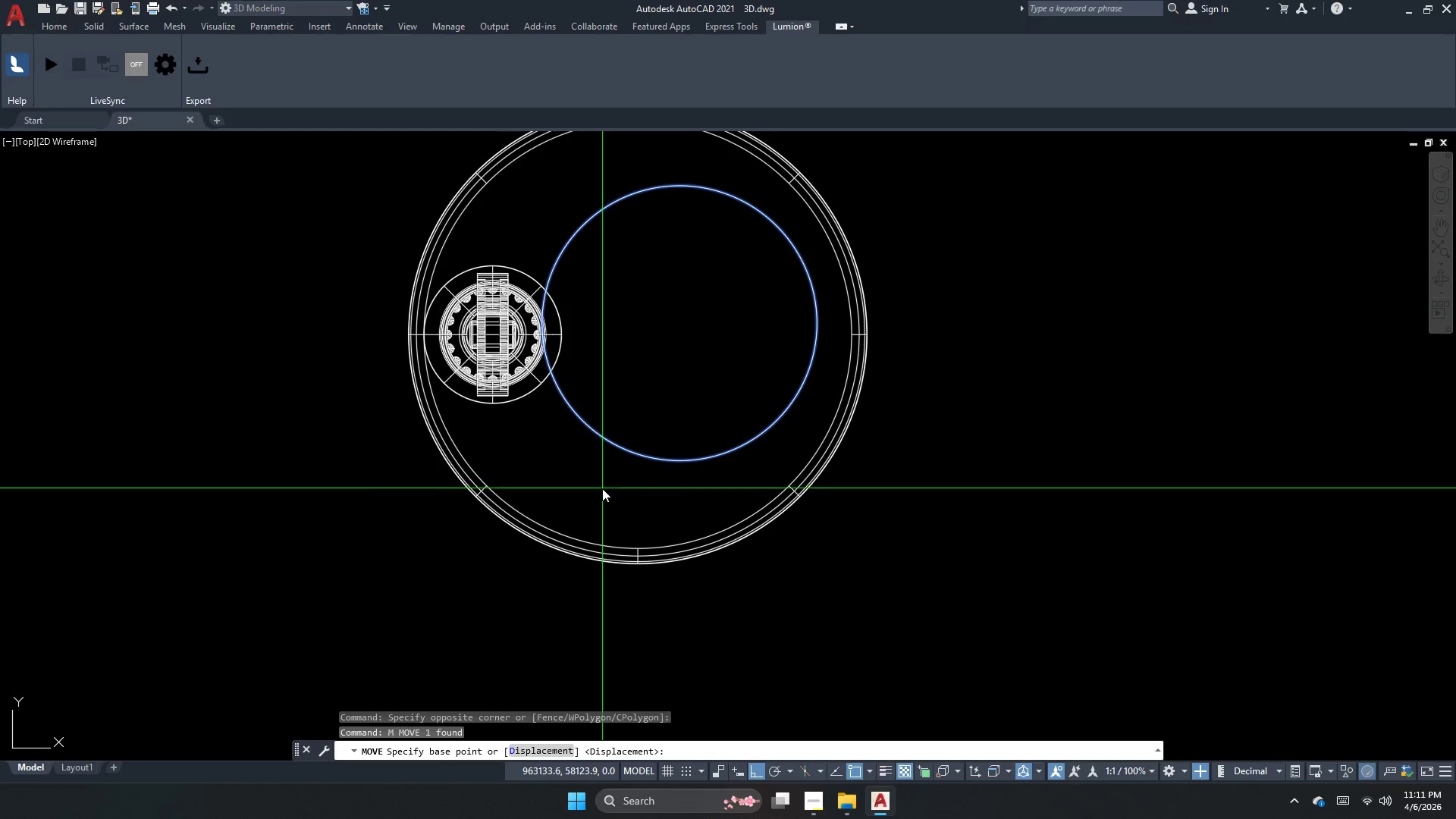 
left_click_drag(start_coordinate=[602, 488], to_coordinate=[609, 490])
 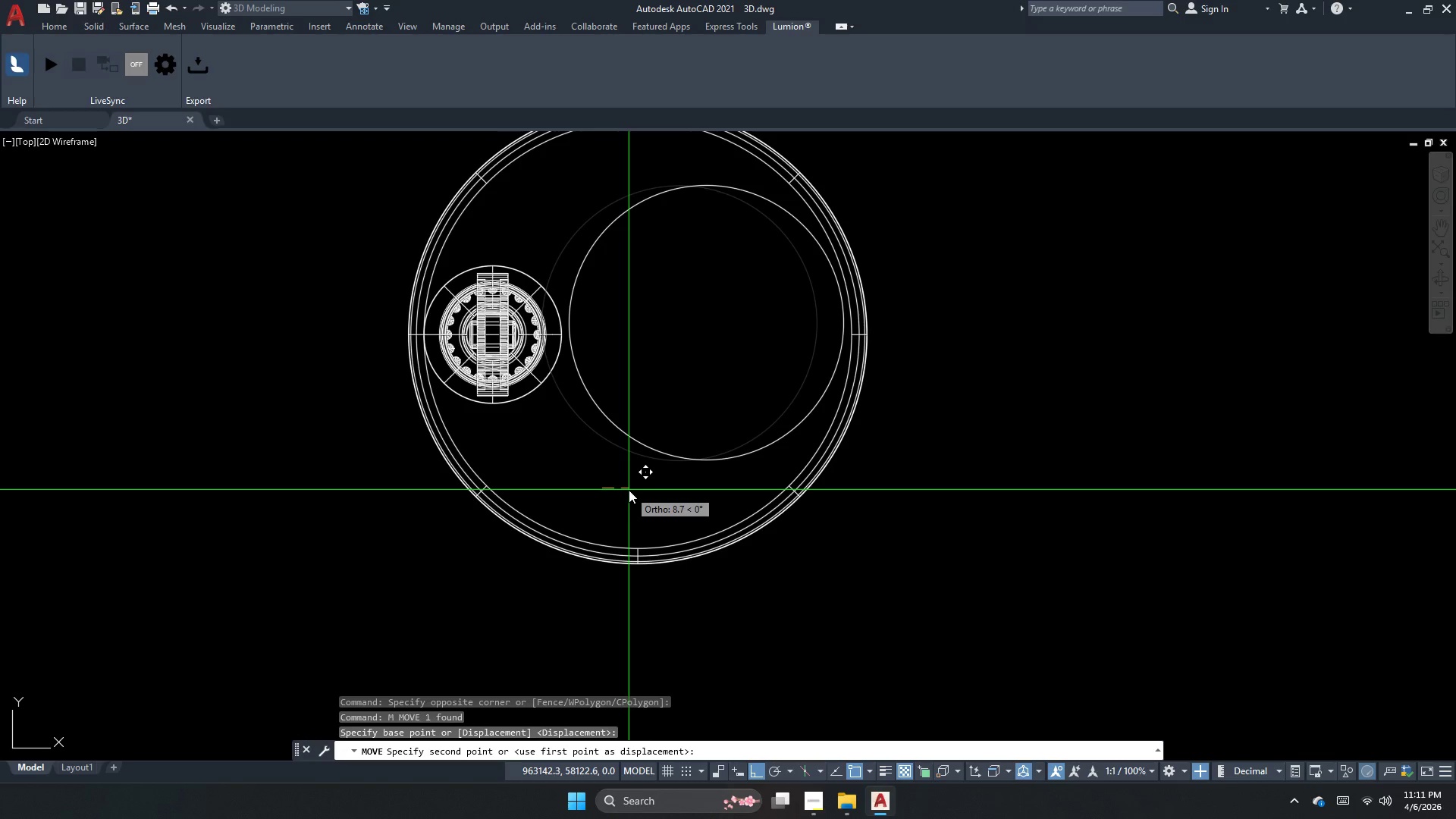 
left_click([629, 490])
 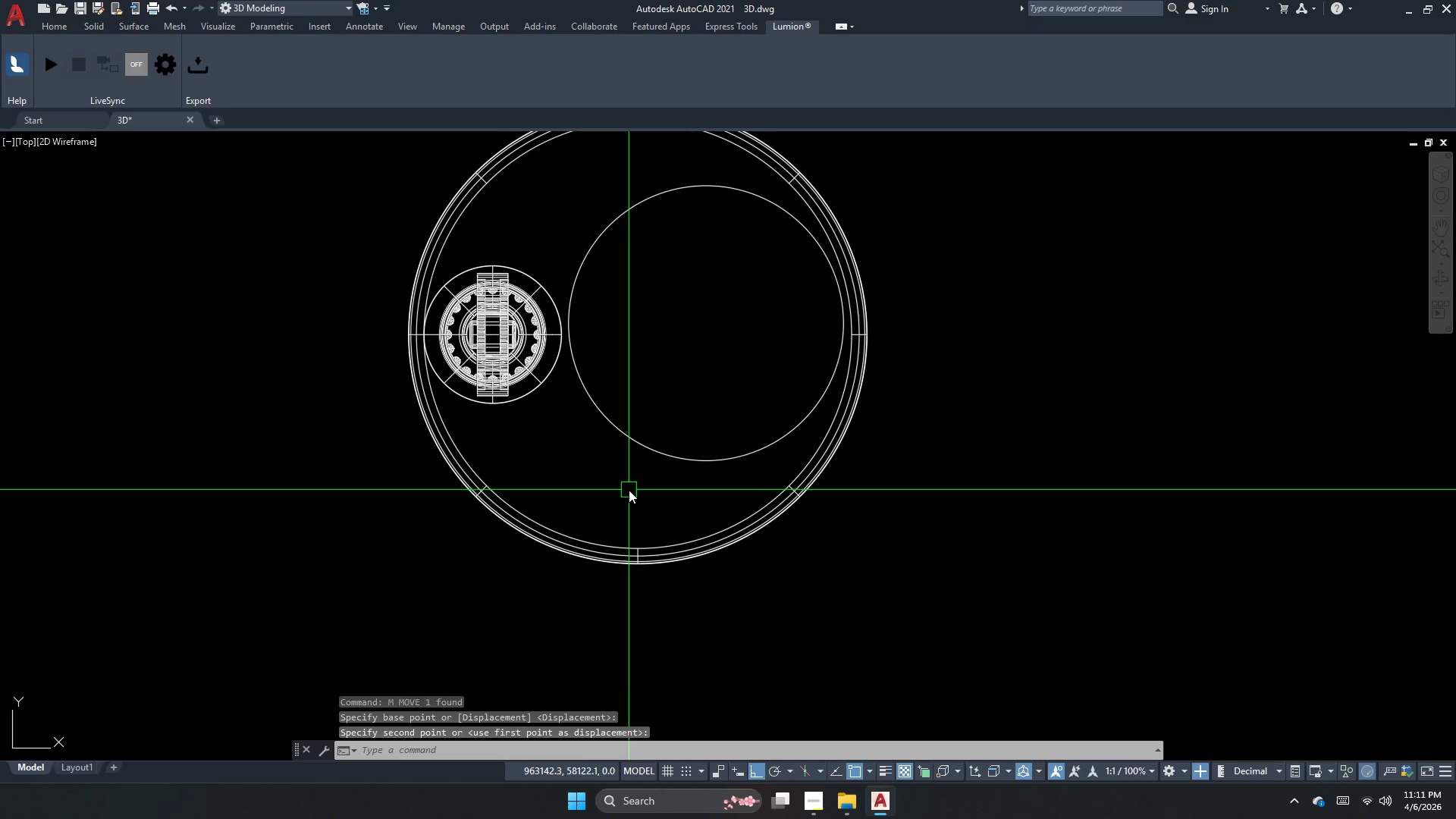 
key(Escape)
 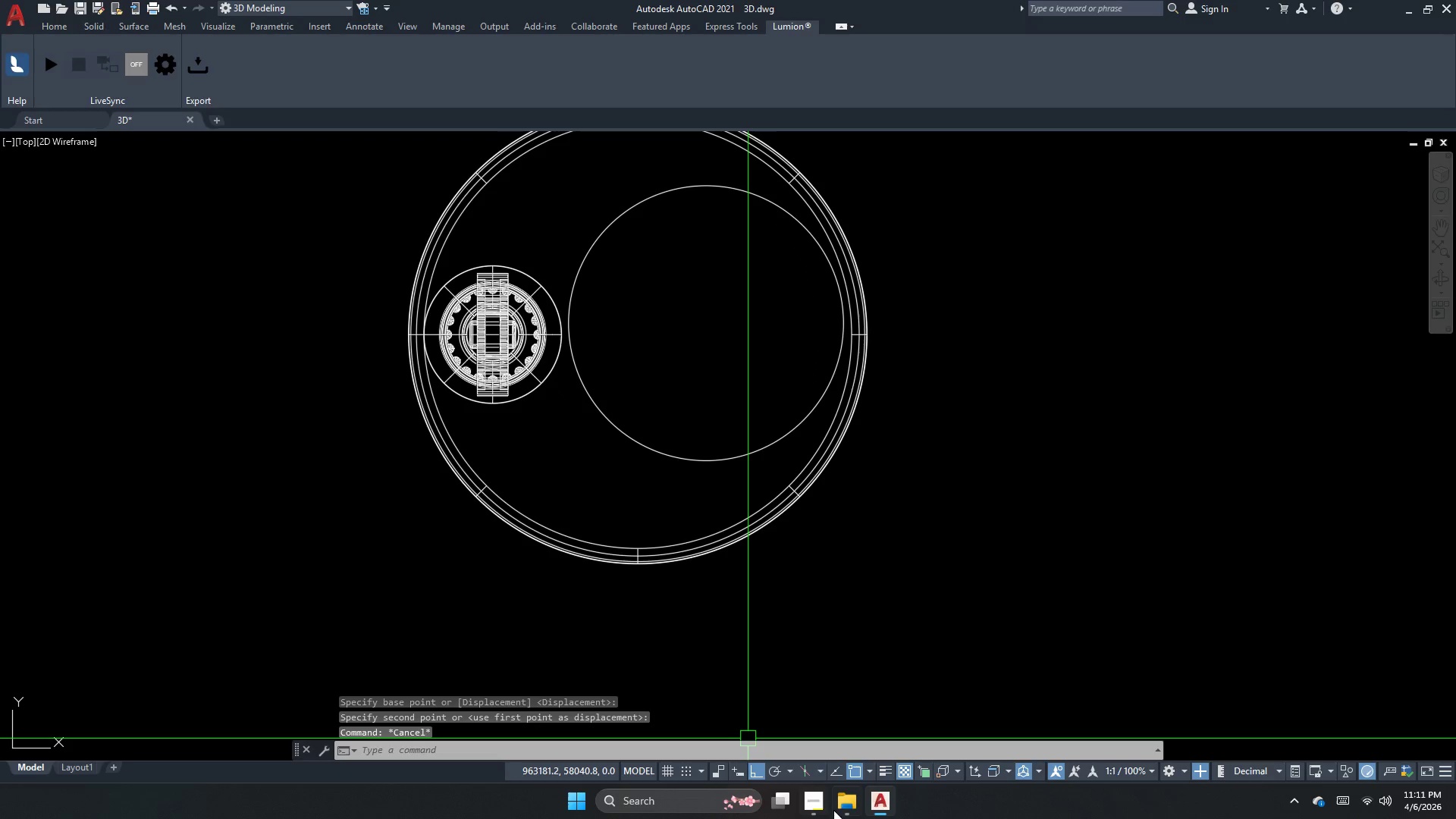 
left_click([844, 814])
 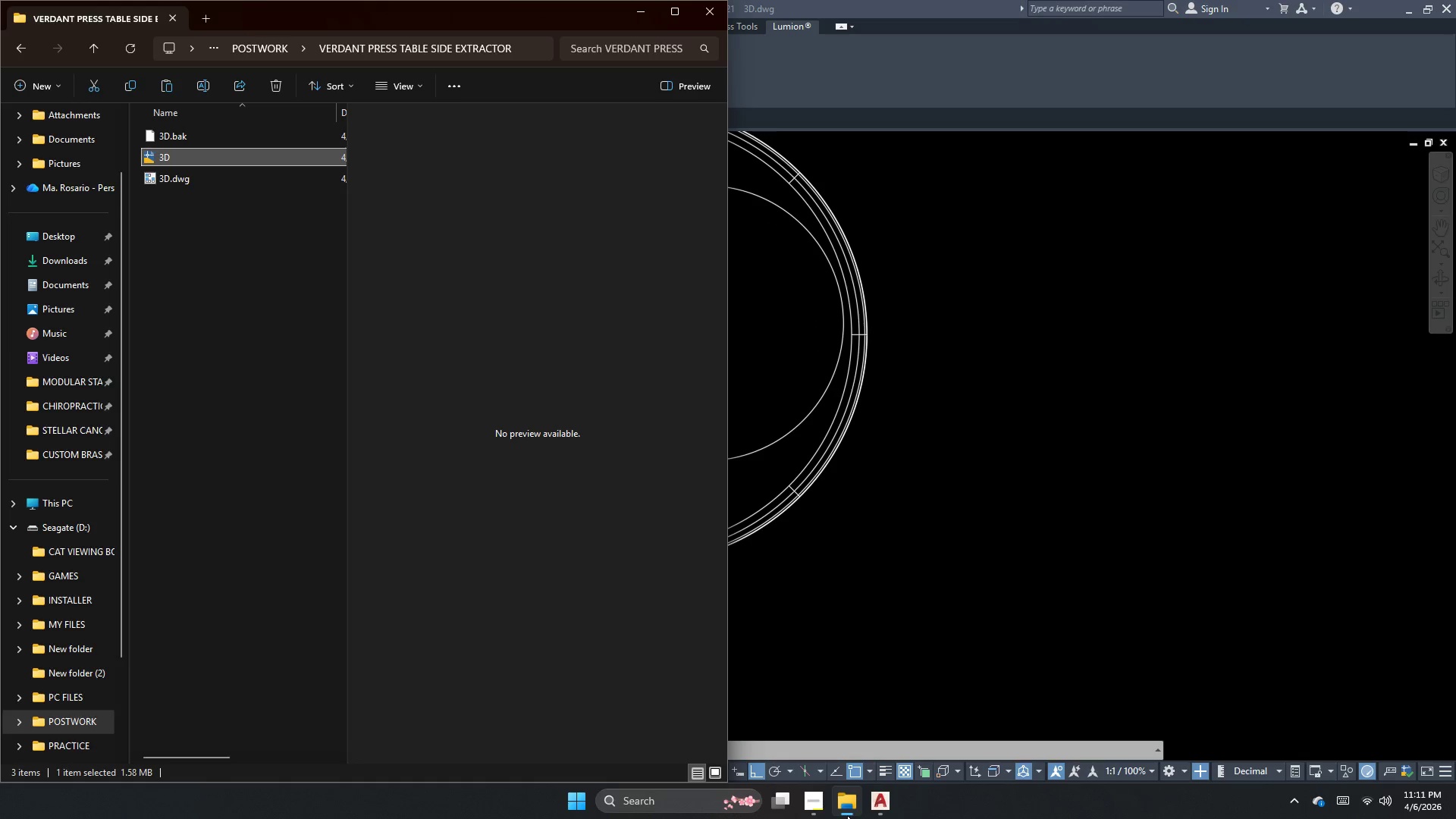 
left_click([847, 815])
 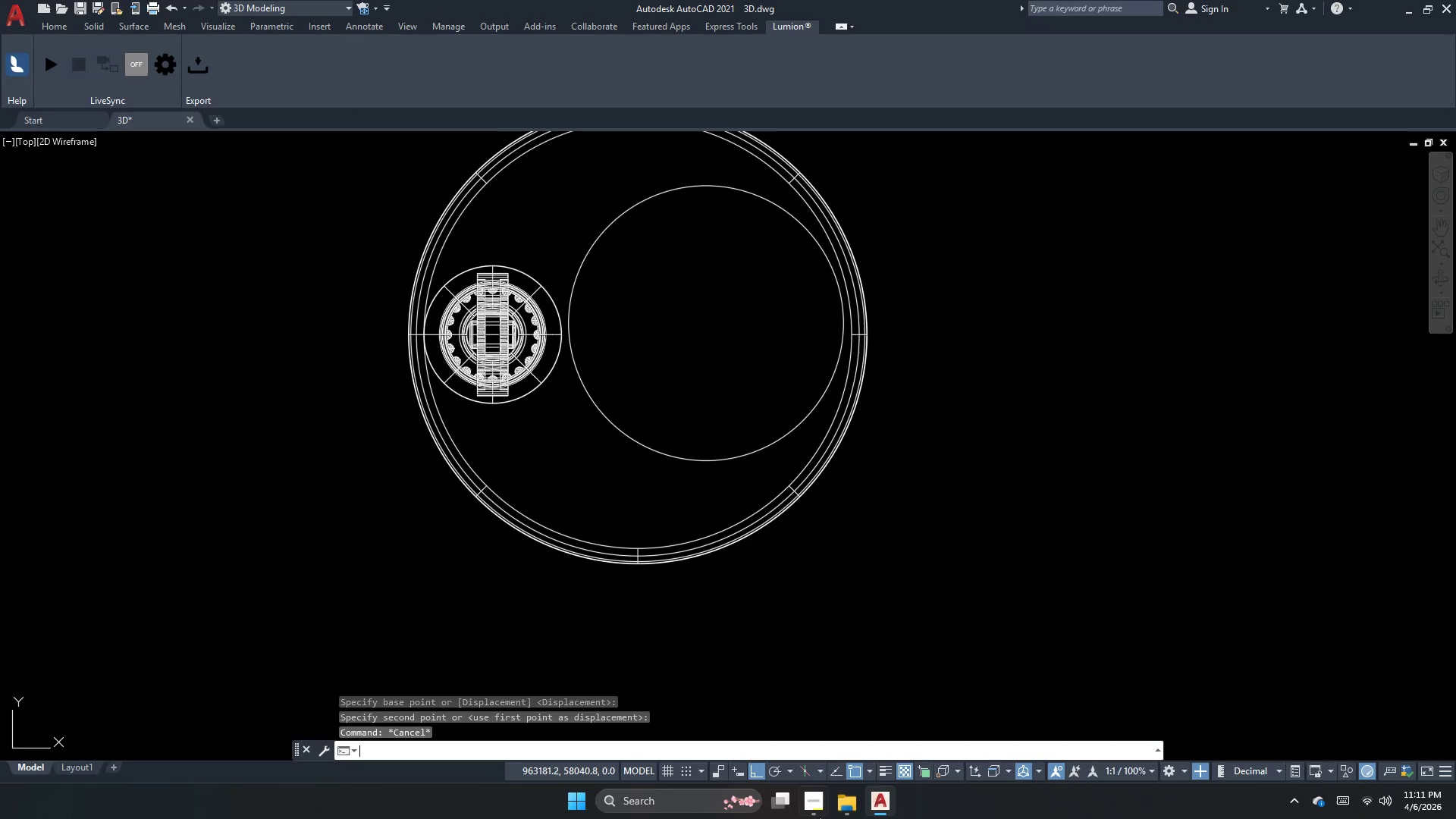 
left_click([820, 817])